 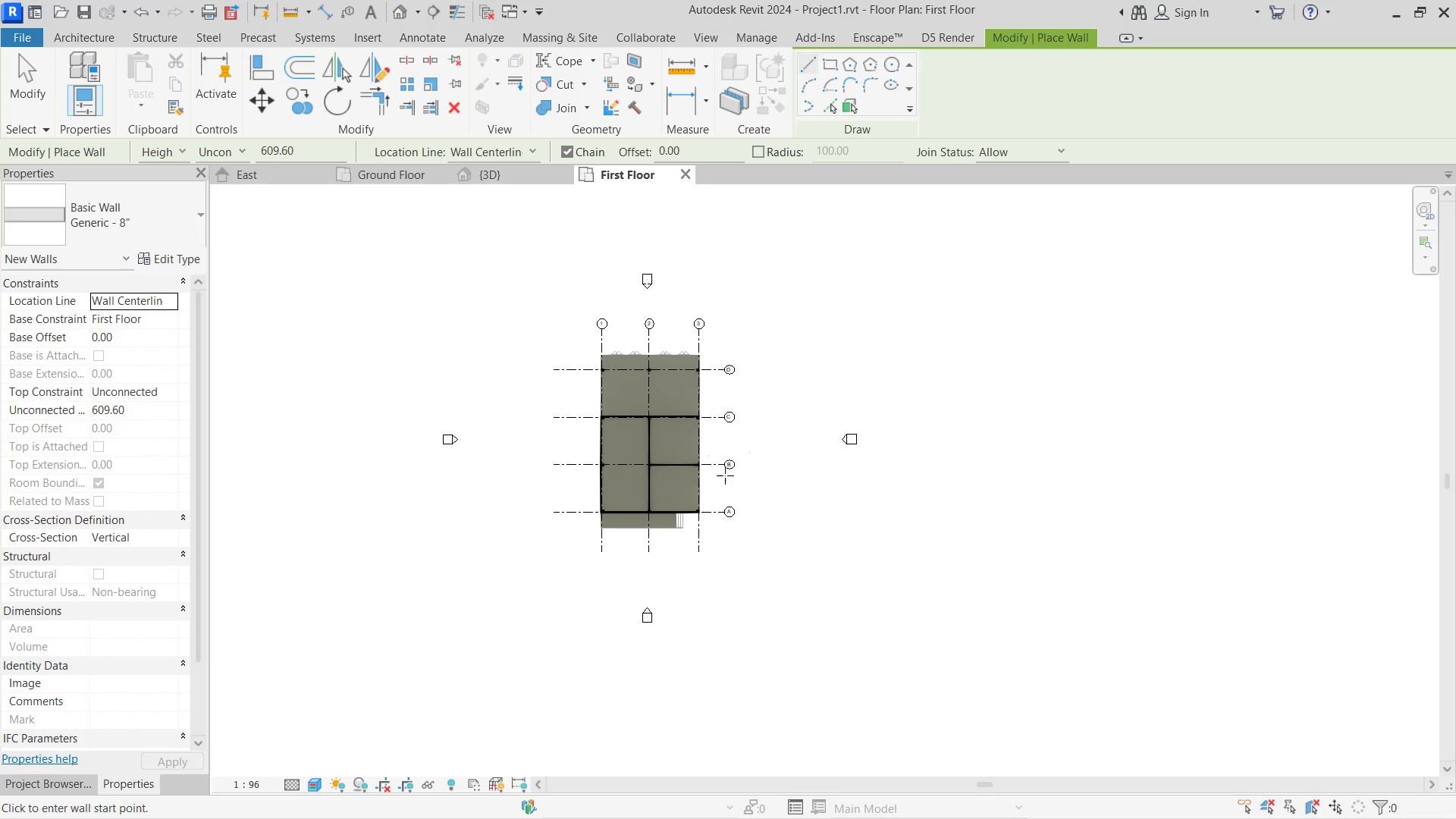 
key(Escape)
type(wa)
 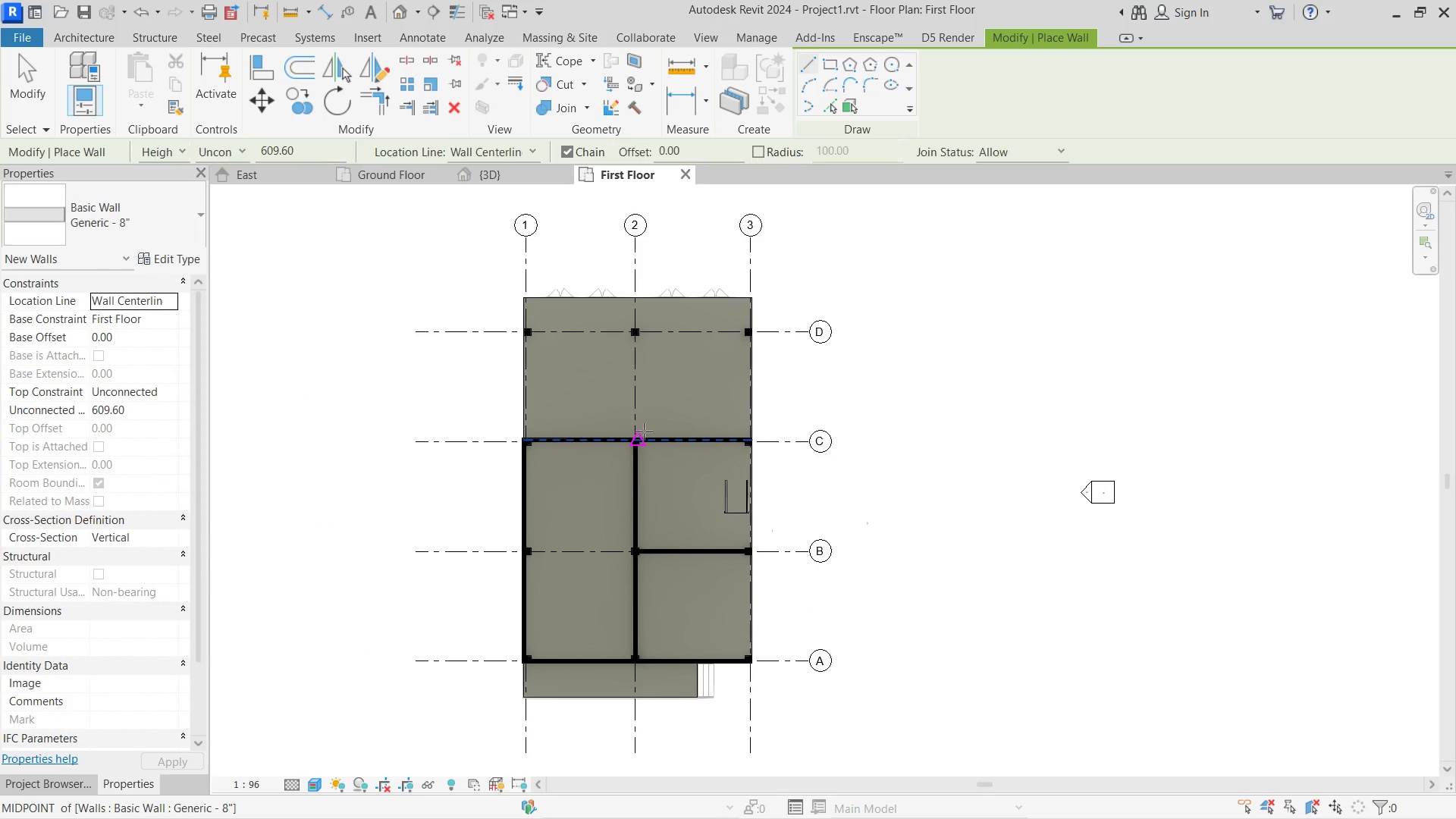 
scroll: coordinate [660, 399], scroll_direction: up, amount: 5.0
 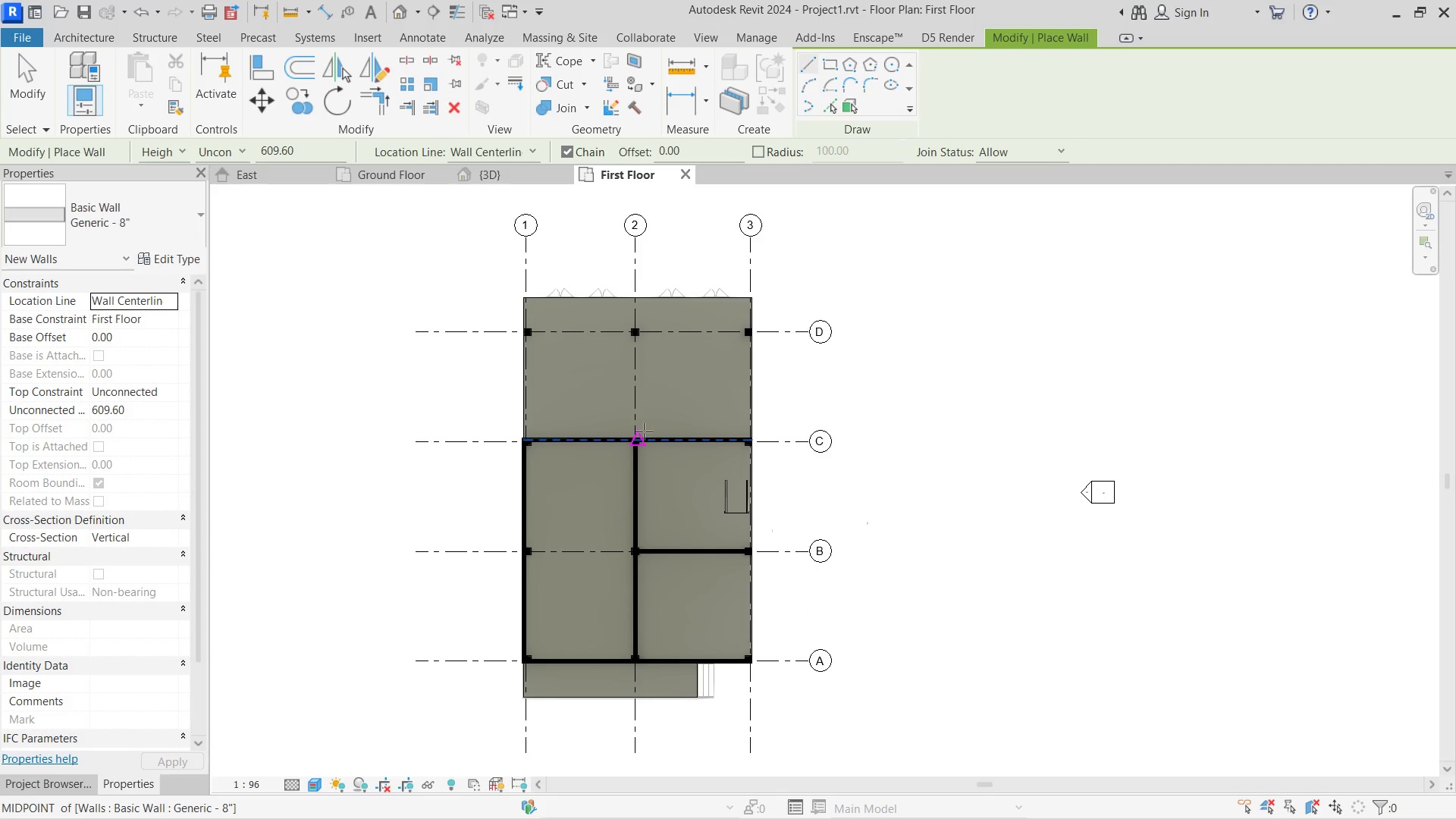 
key(Escape)
 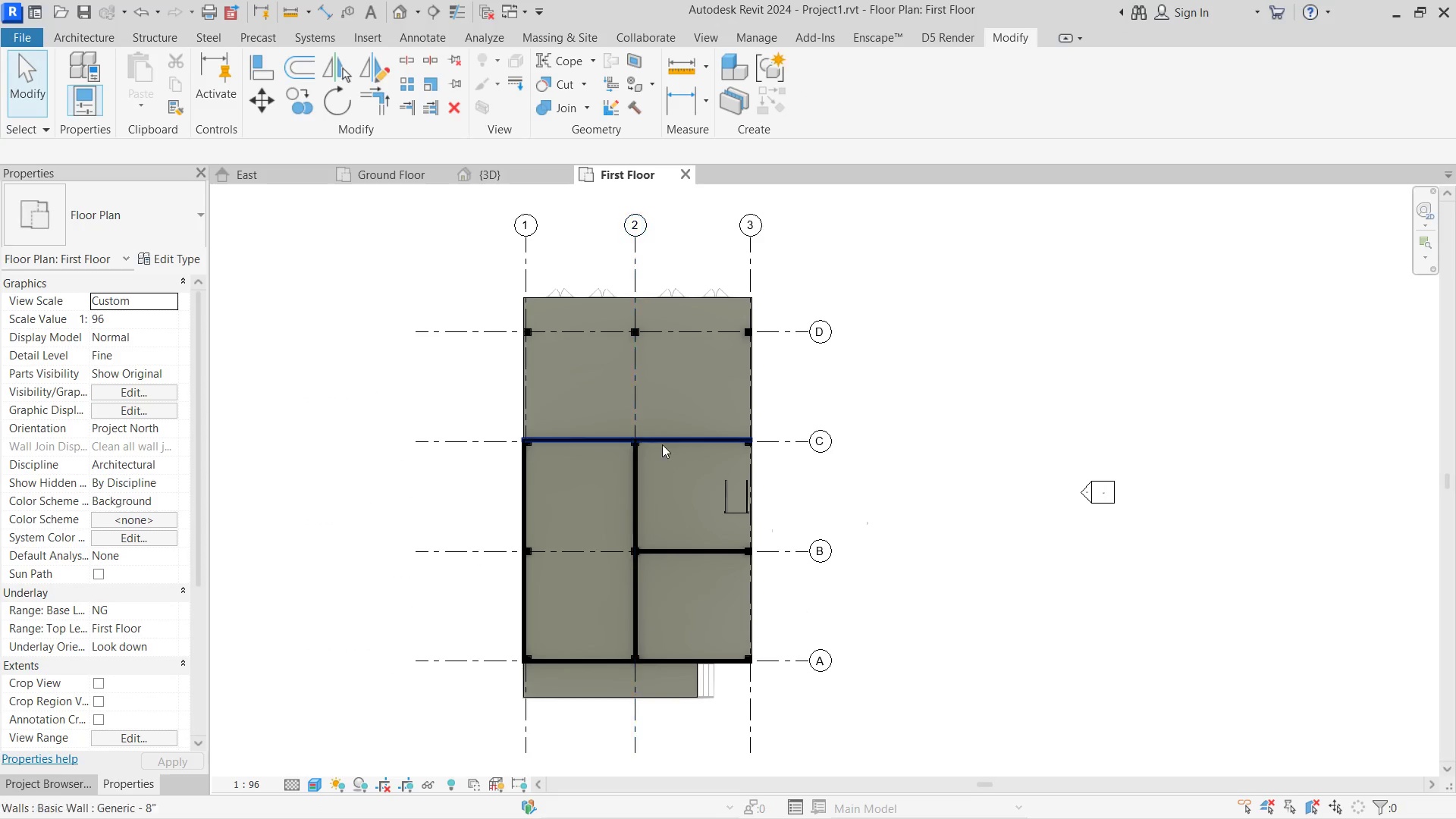 
key(Escape)
 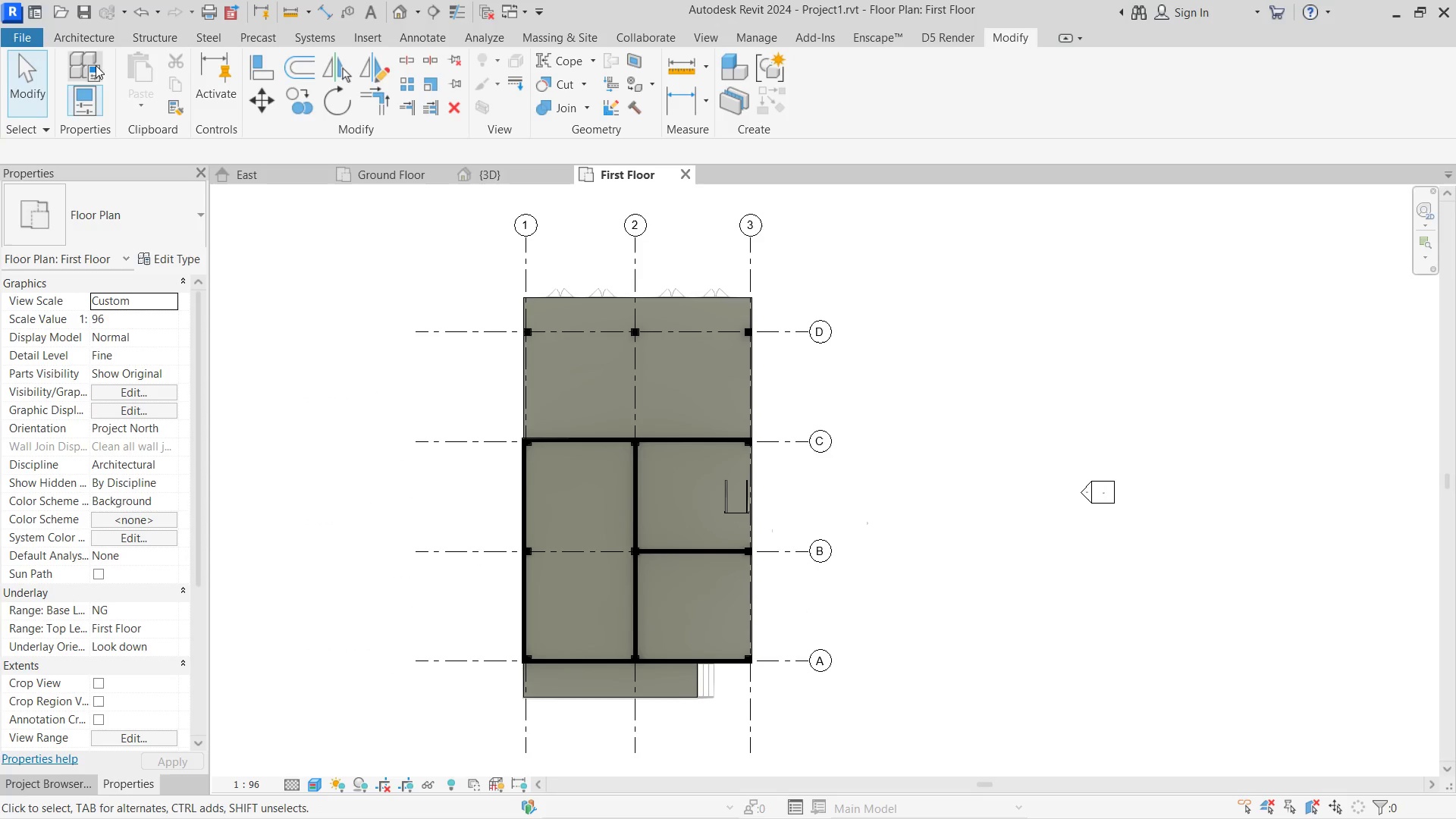 
left_click([103, 44])
 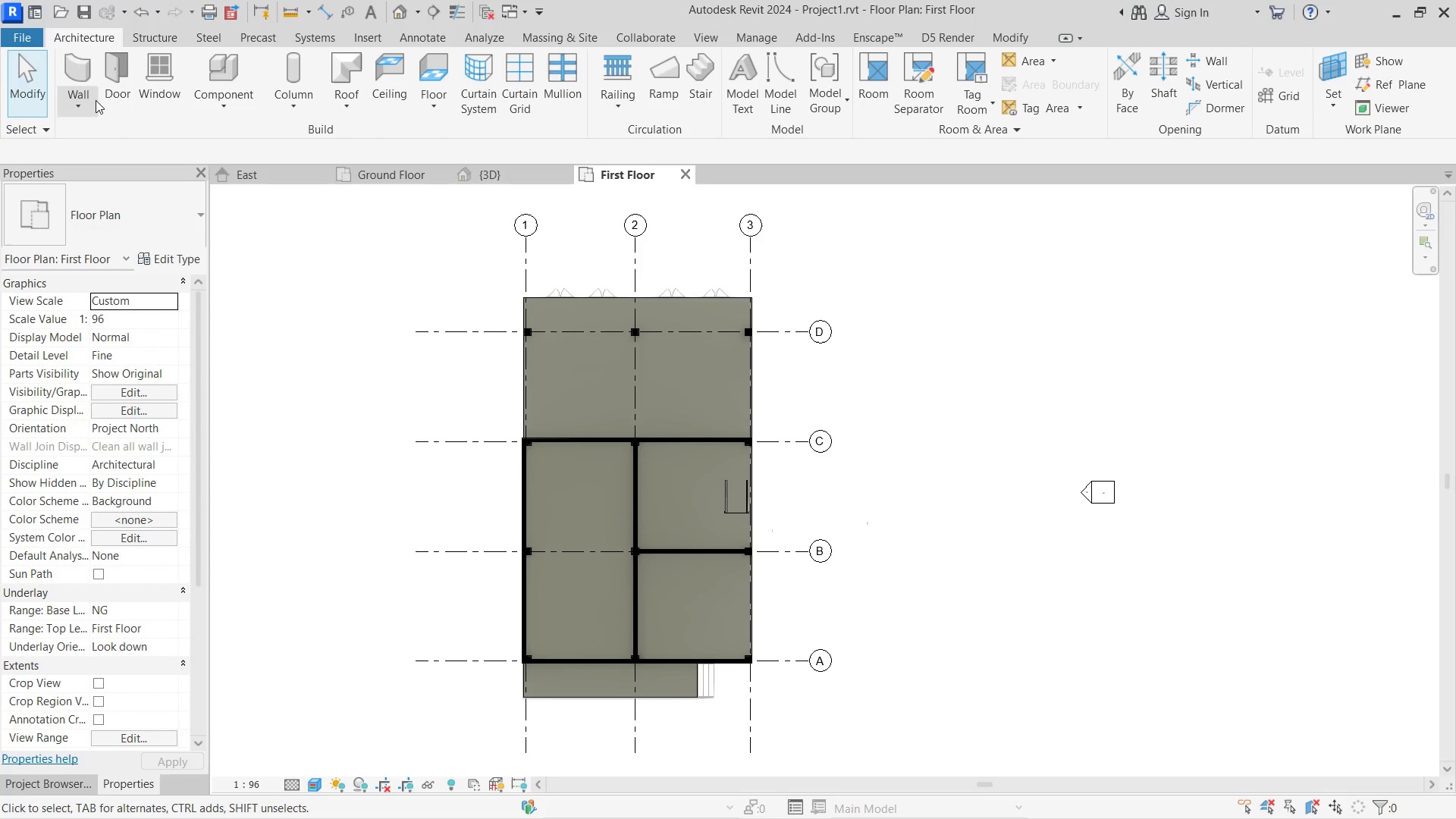 
left_click([111, 99])
 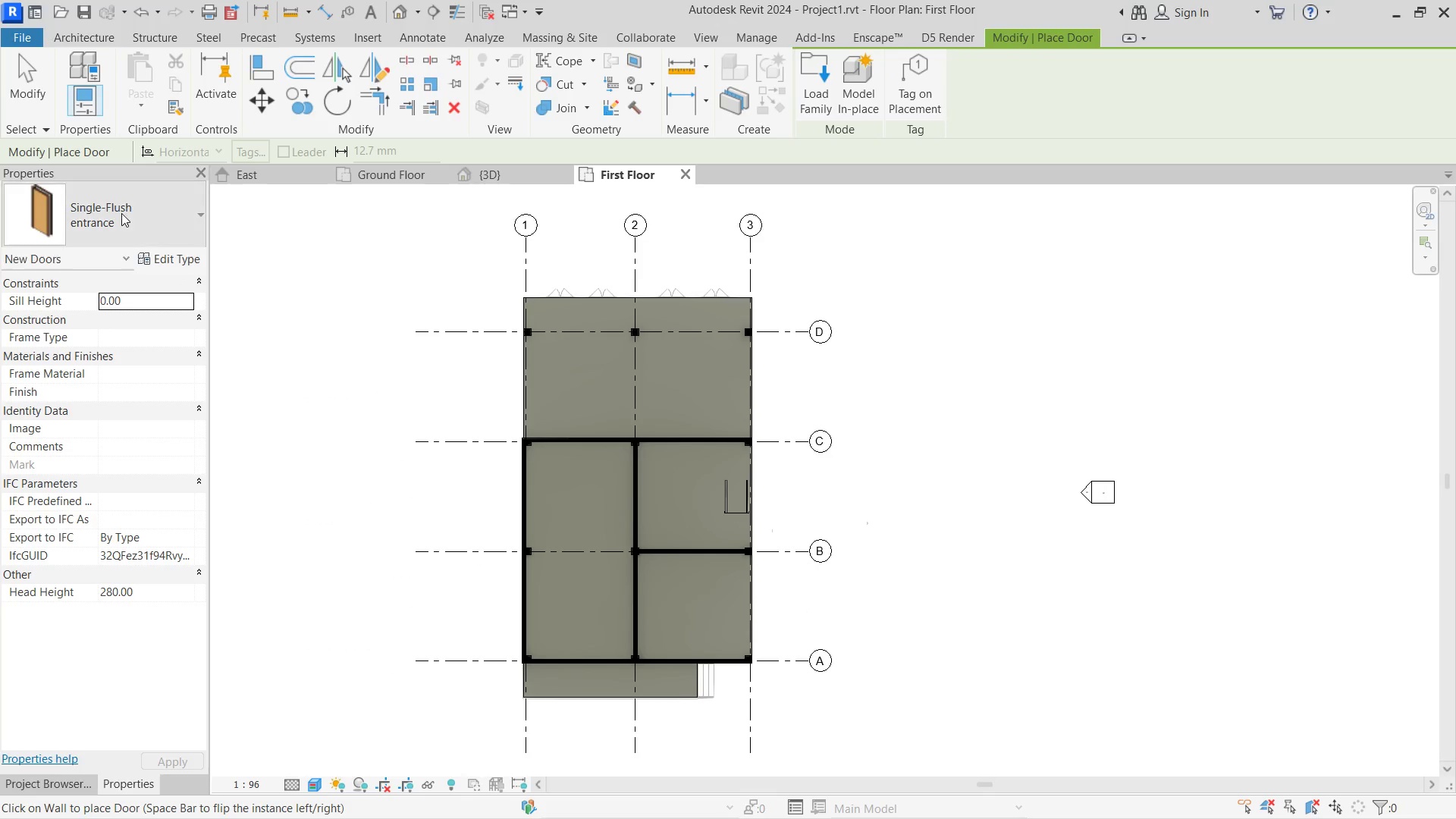 
left_click([121, 210])
 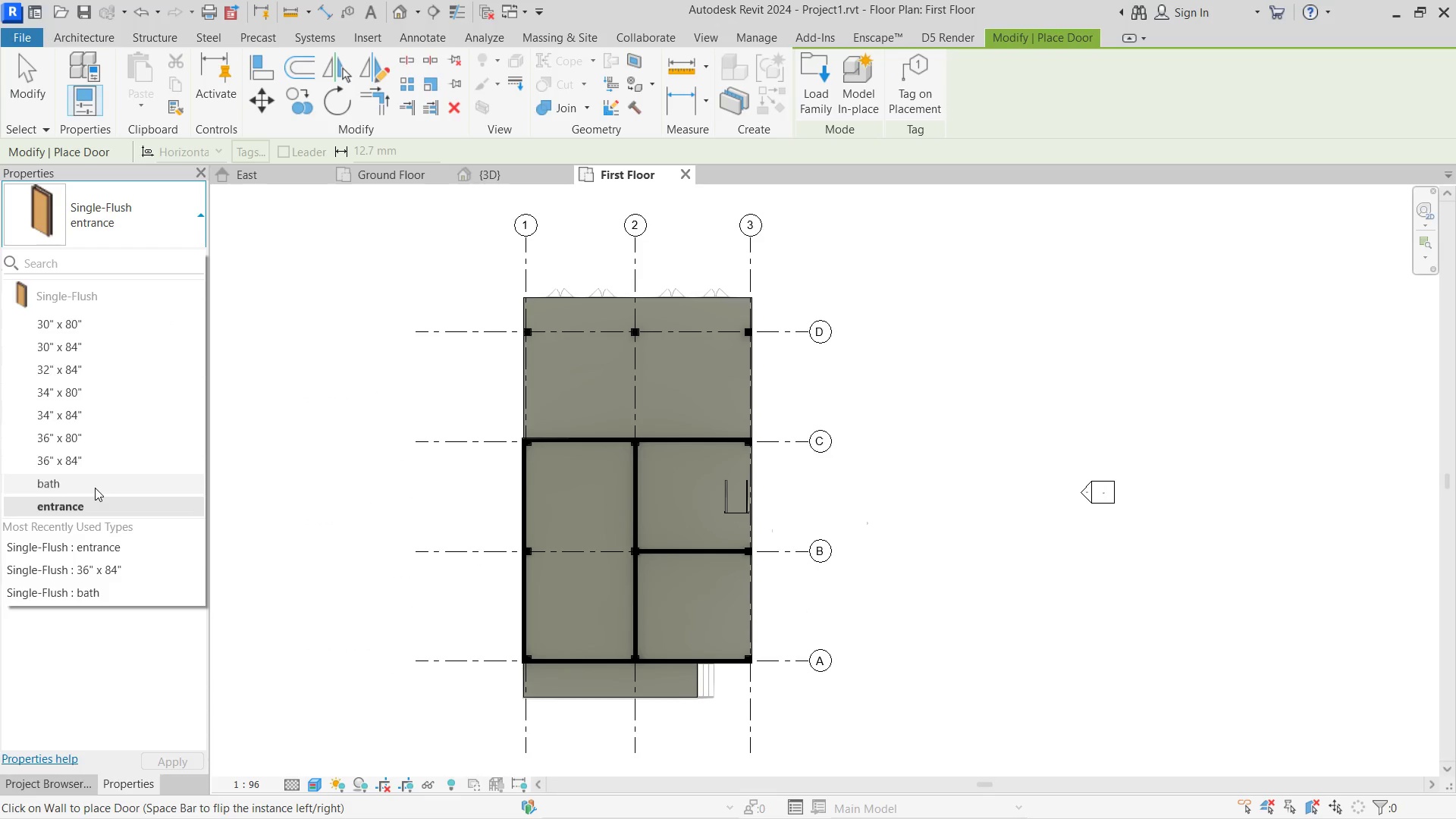 
left_click([97, 462])
 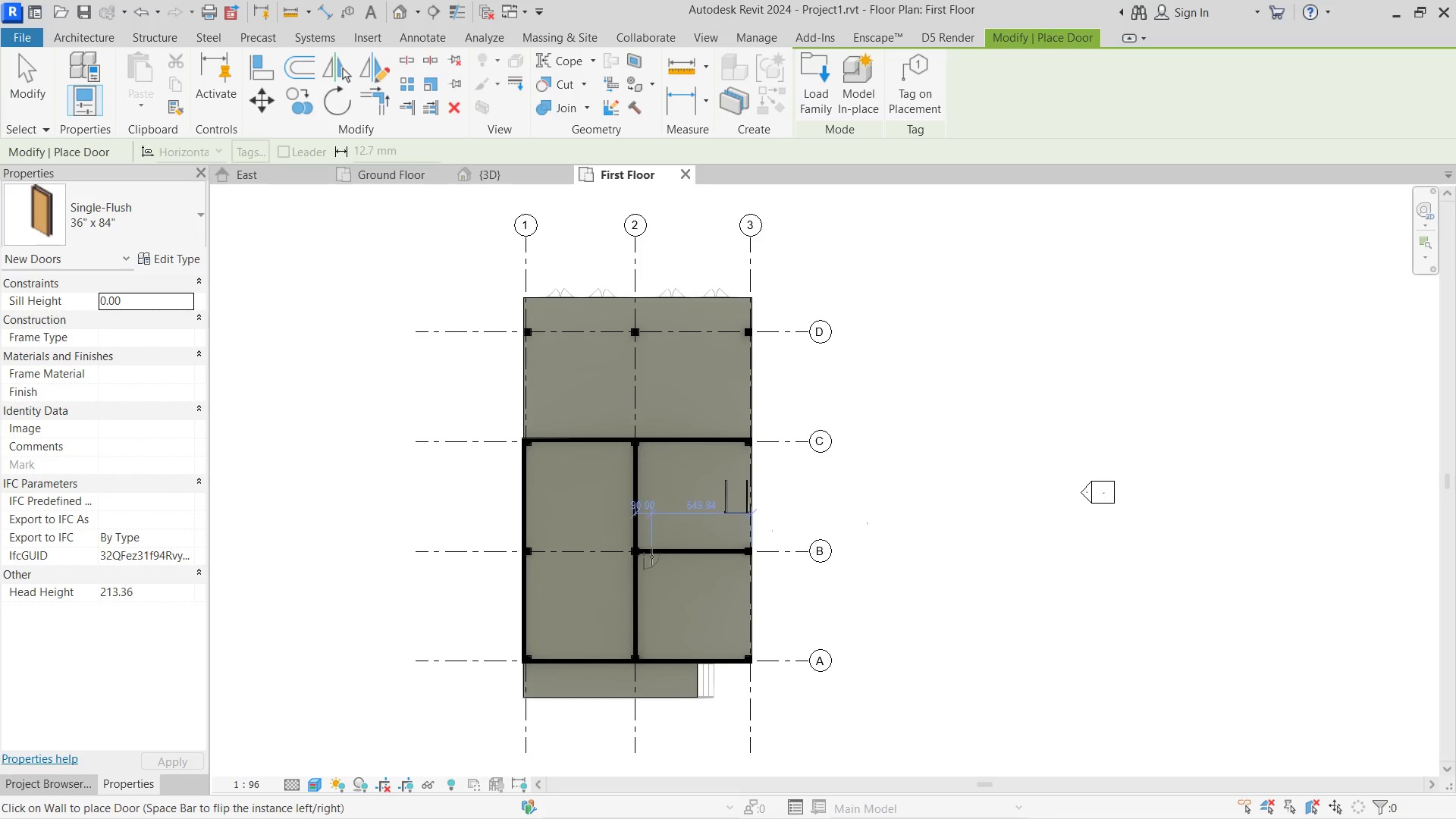 
scroll: coordinate [647, 557], scroll_direction: up, amount: 4.0
 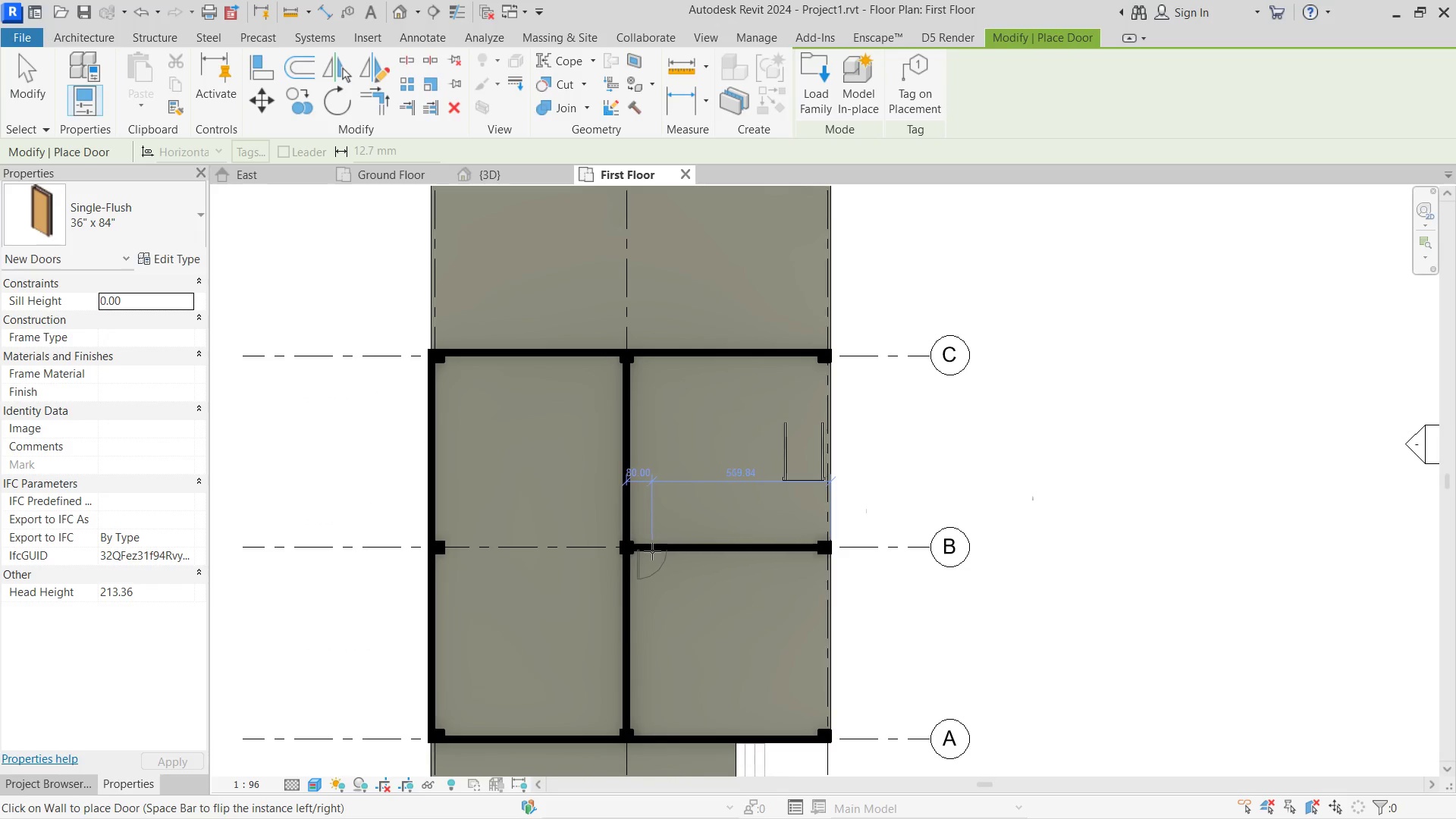 
left_click([652, 551])
 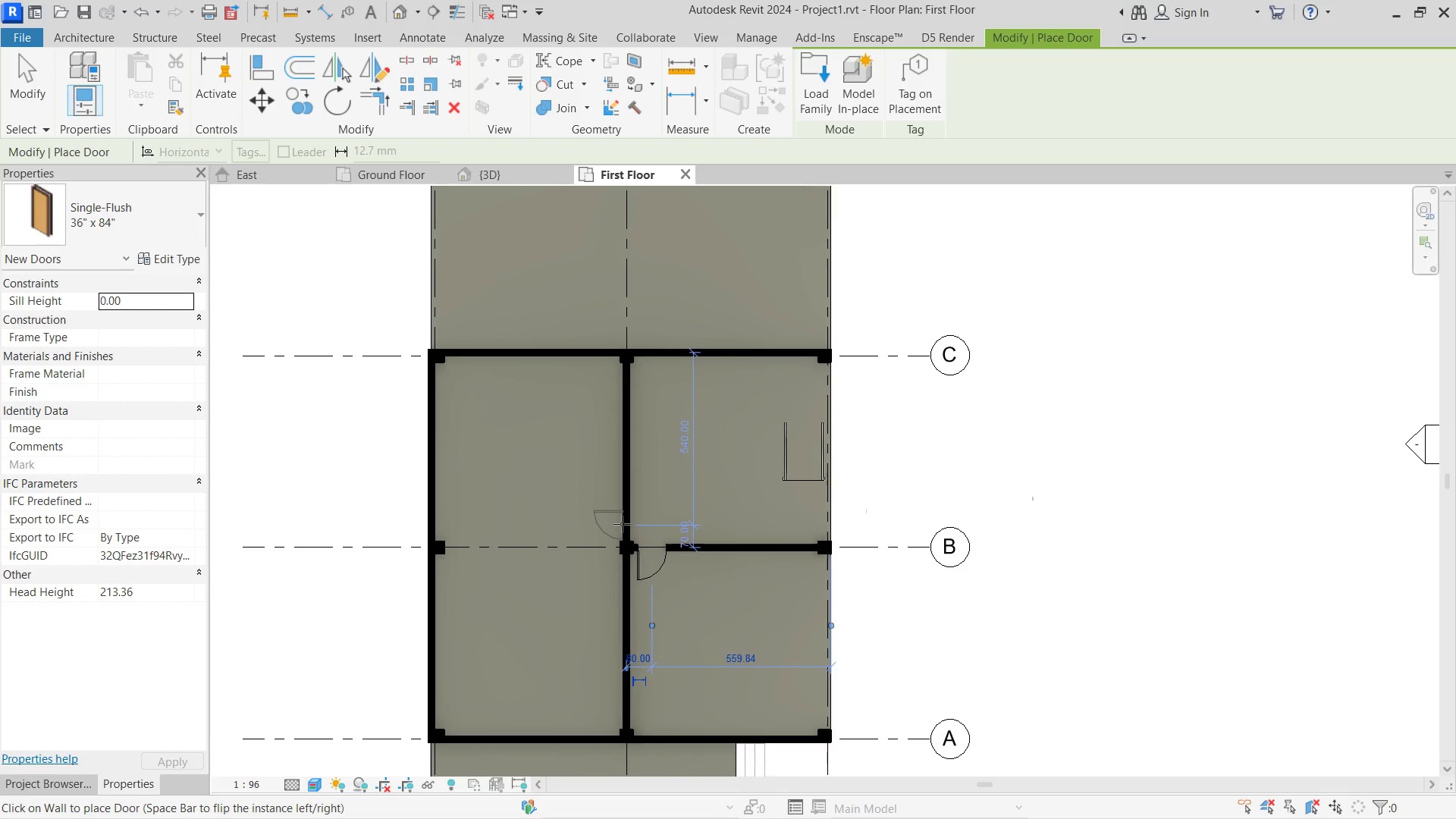 
left_click([622, 520])
 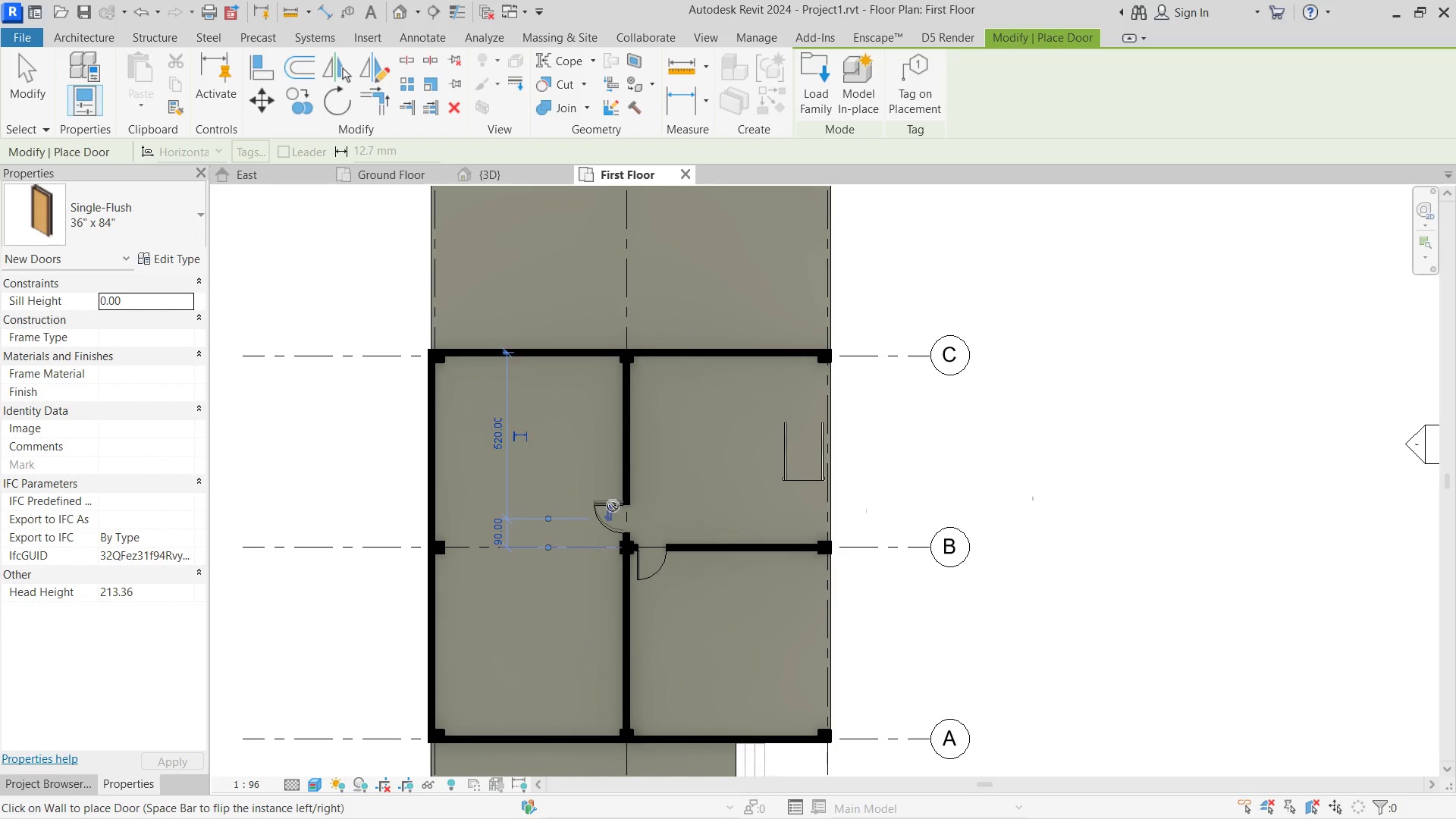 
key(Escape)
key(Escape)
type(wa)
 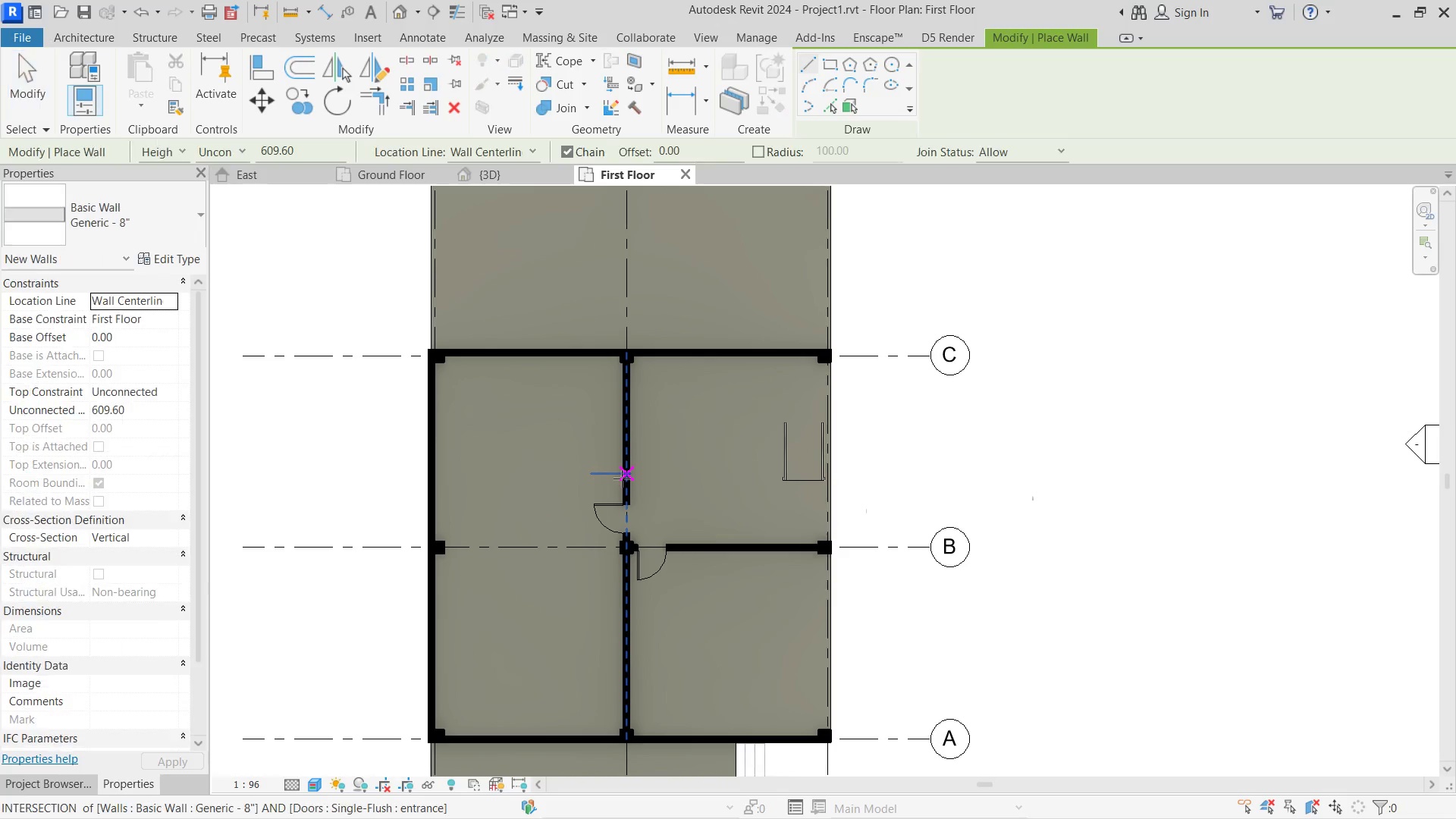 
left_click([622, 479])
 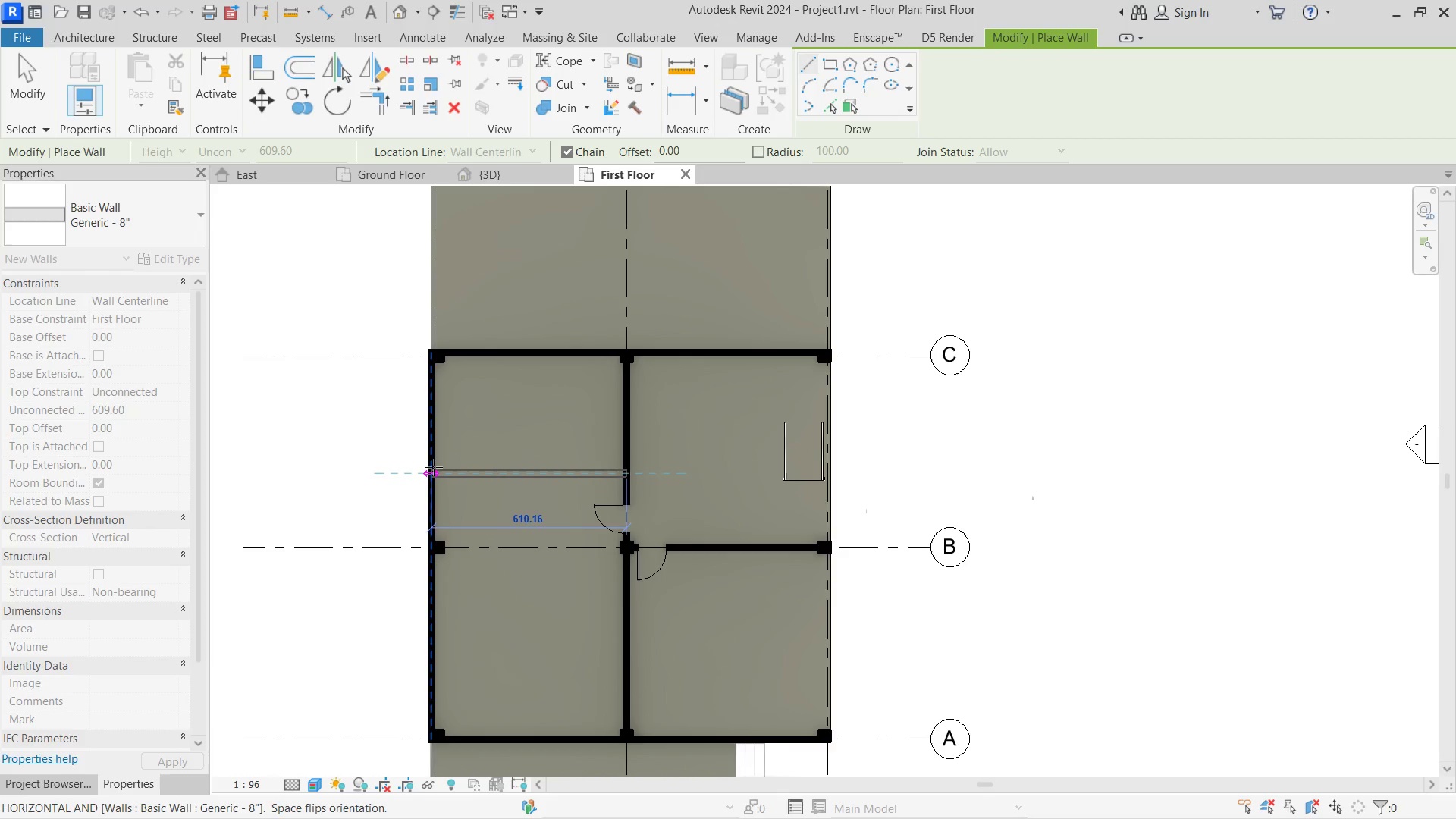 
left_click([434, 467])
 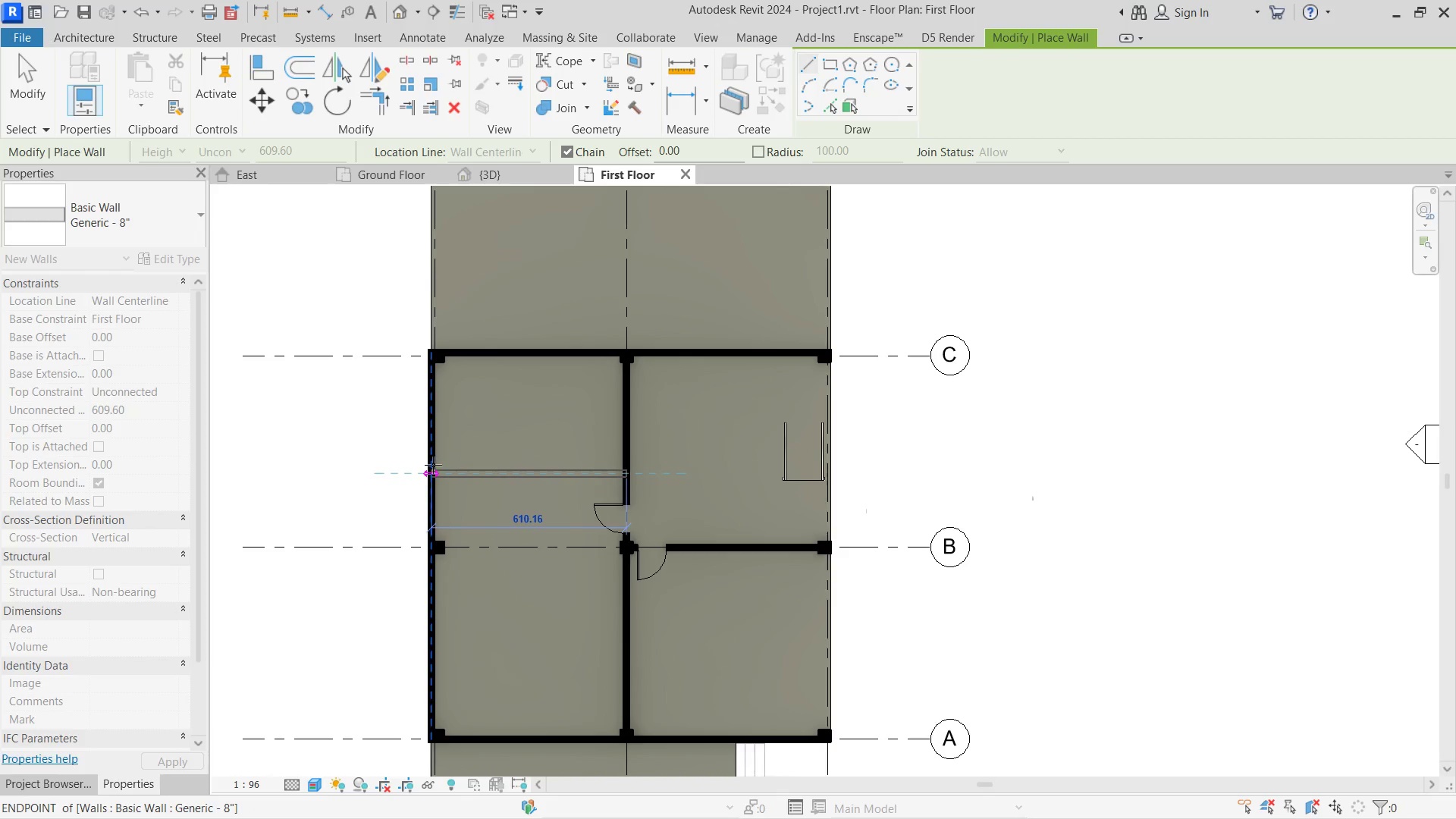 
key(W)
 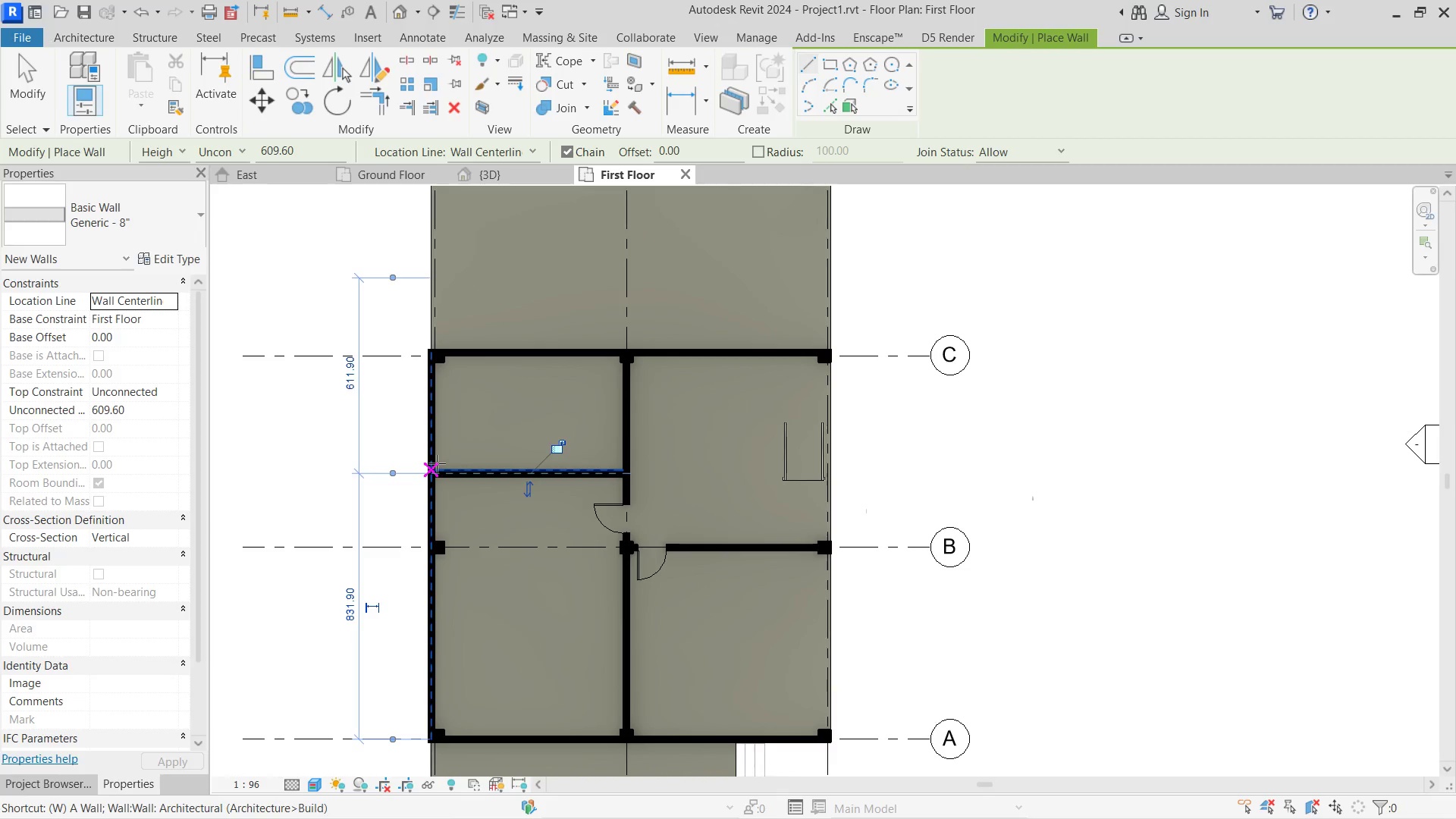 
key(Escape)
 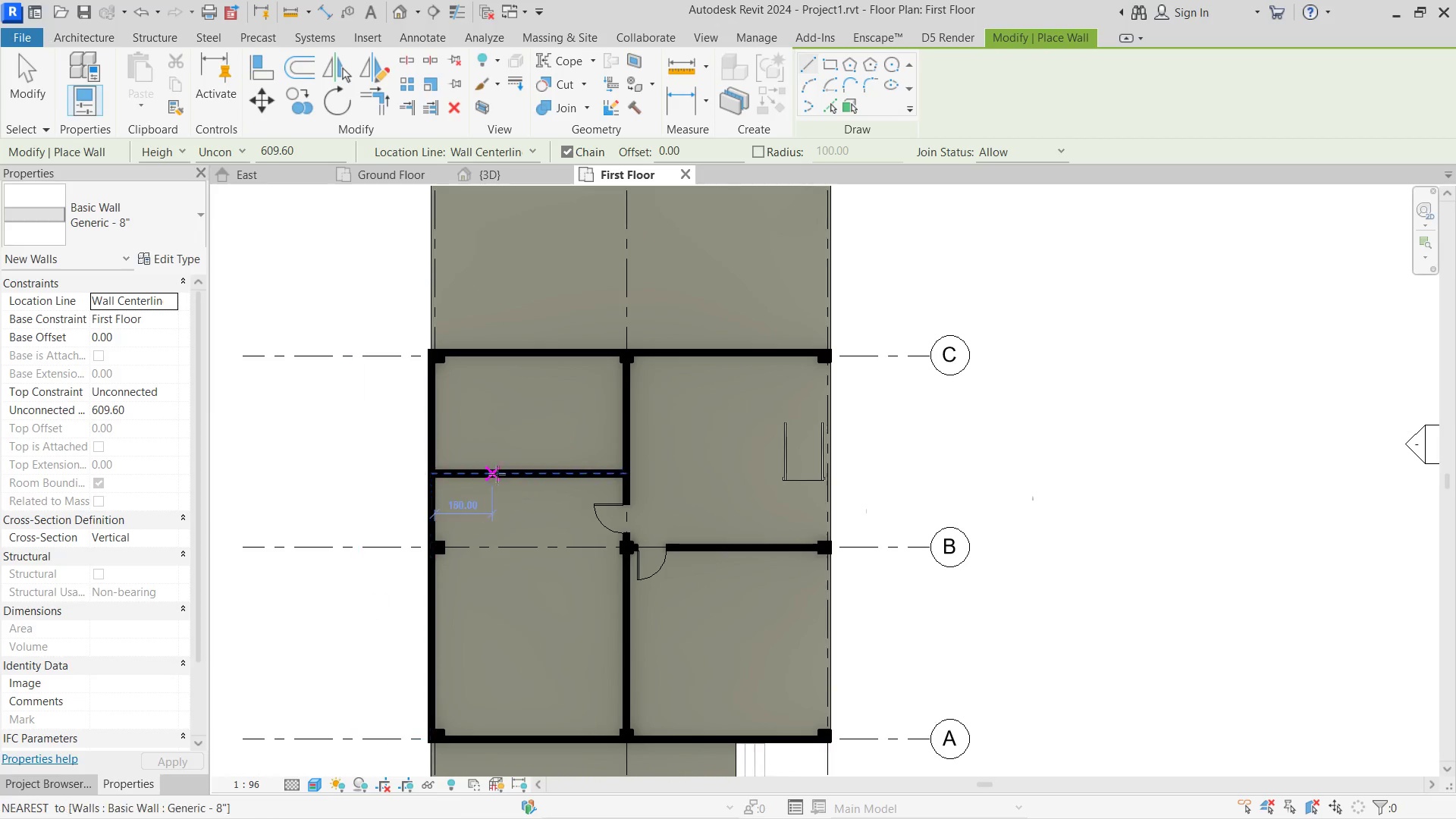 
key(Escape)
 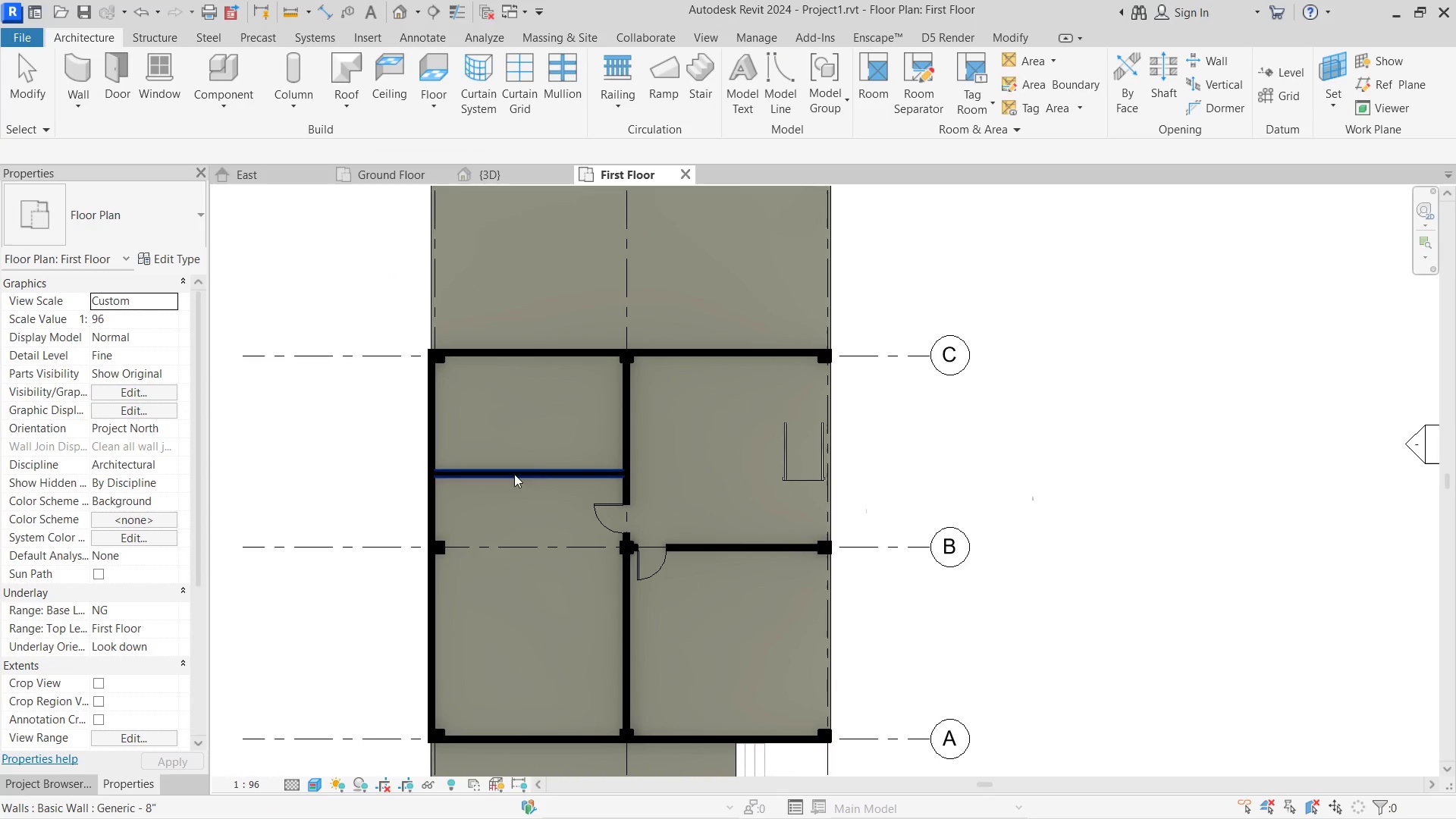 
key(Escape)
 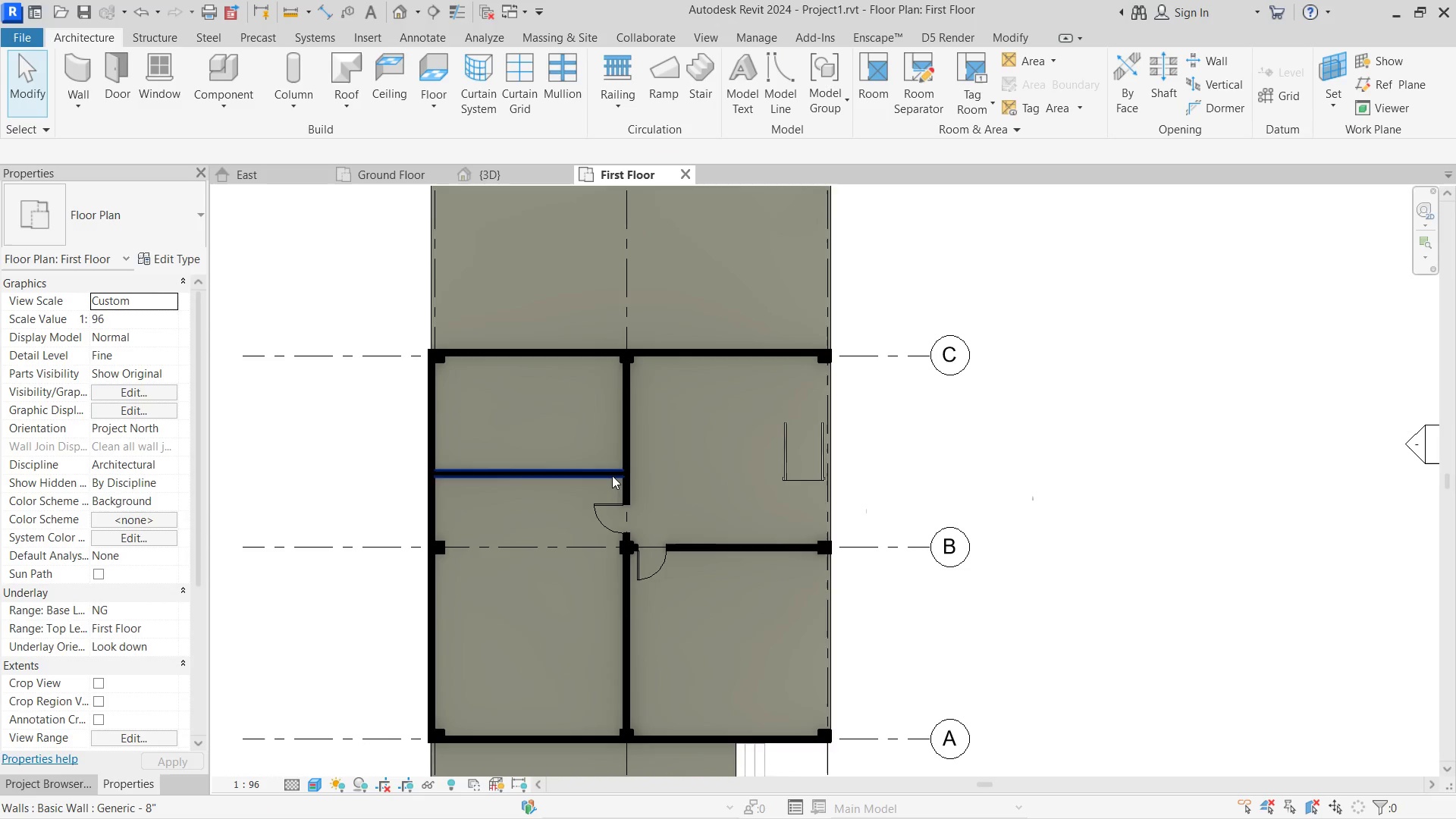 
left_click([612, 475])
 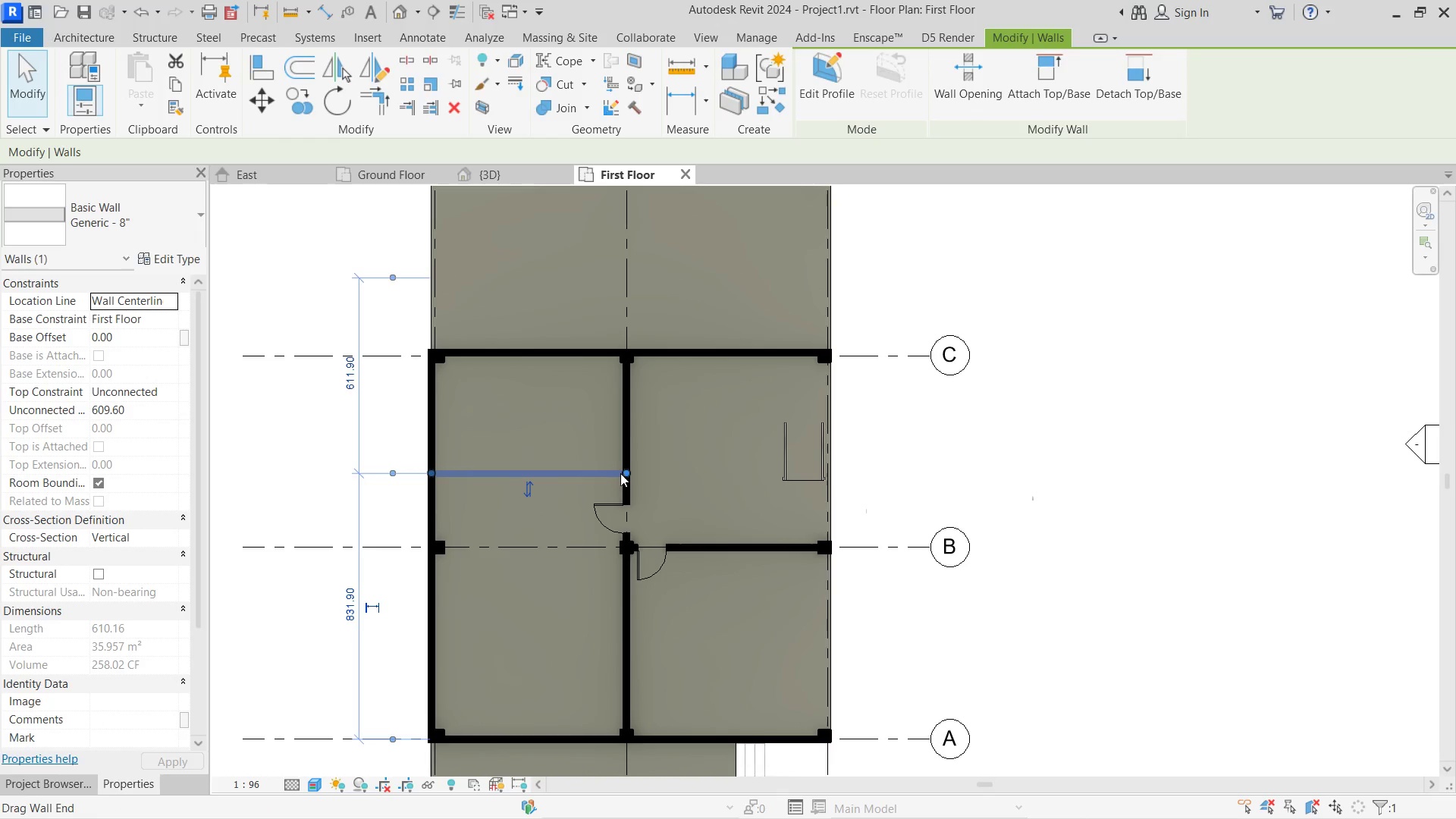 
left_click_drag(start_coordinate=[623, 473], to_coordinate=[572, 474])
 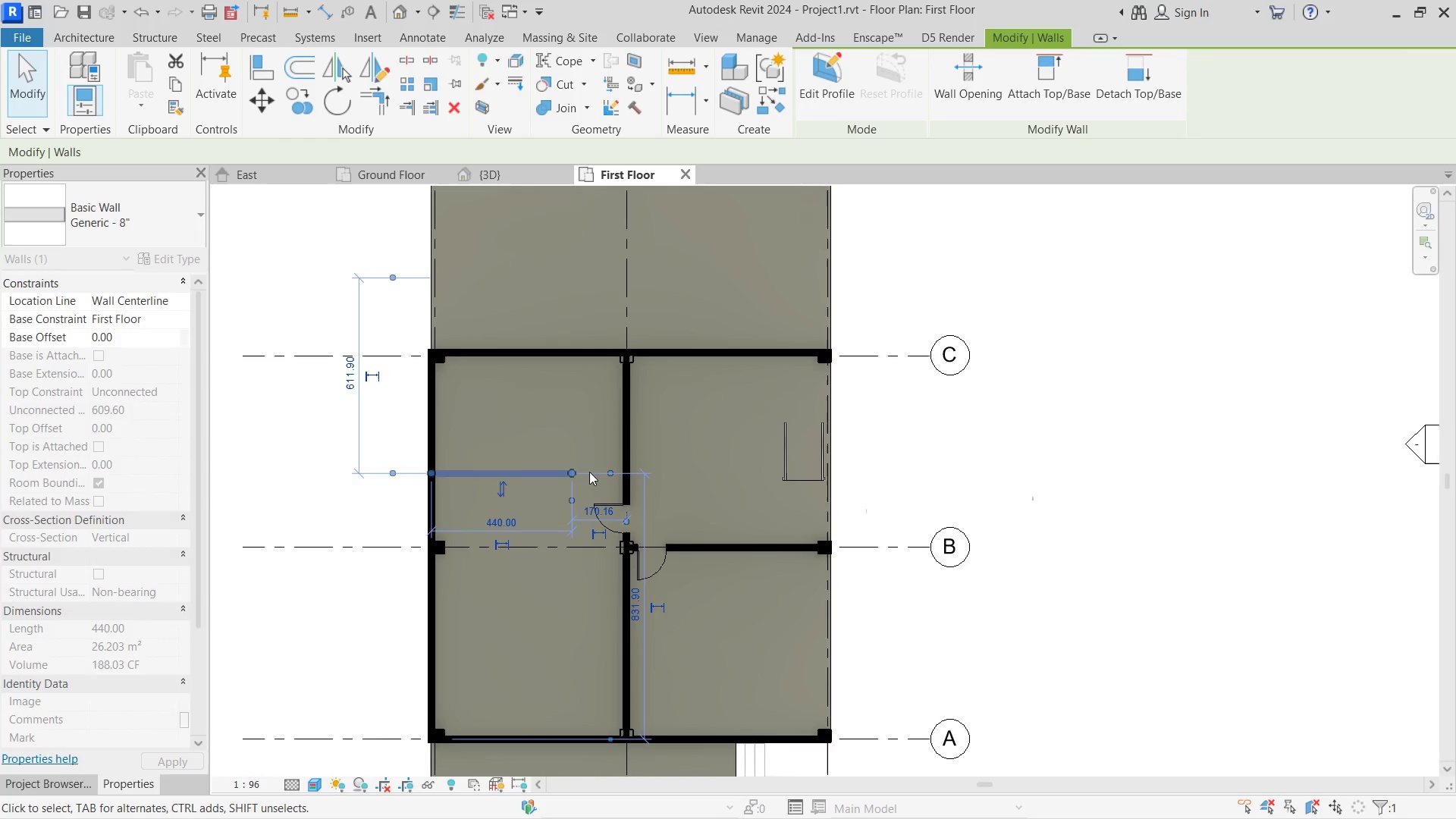 
scroll: coordinate [584, 472], scroll_direction: up, amount: 6.0
 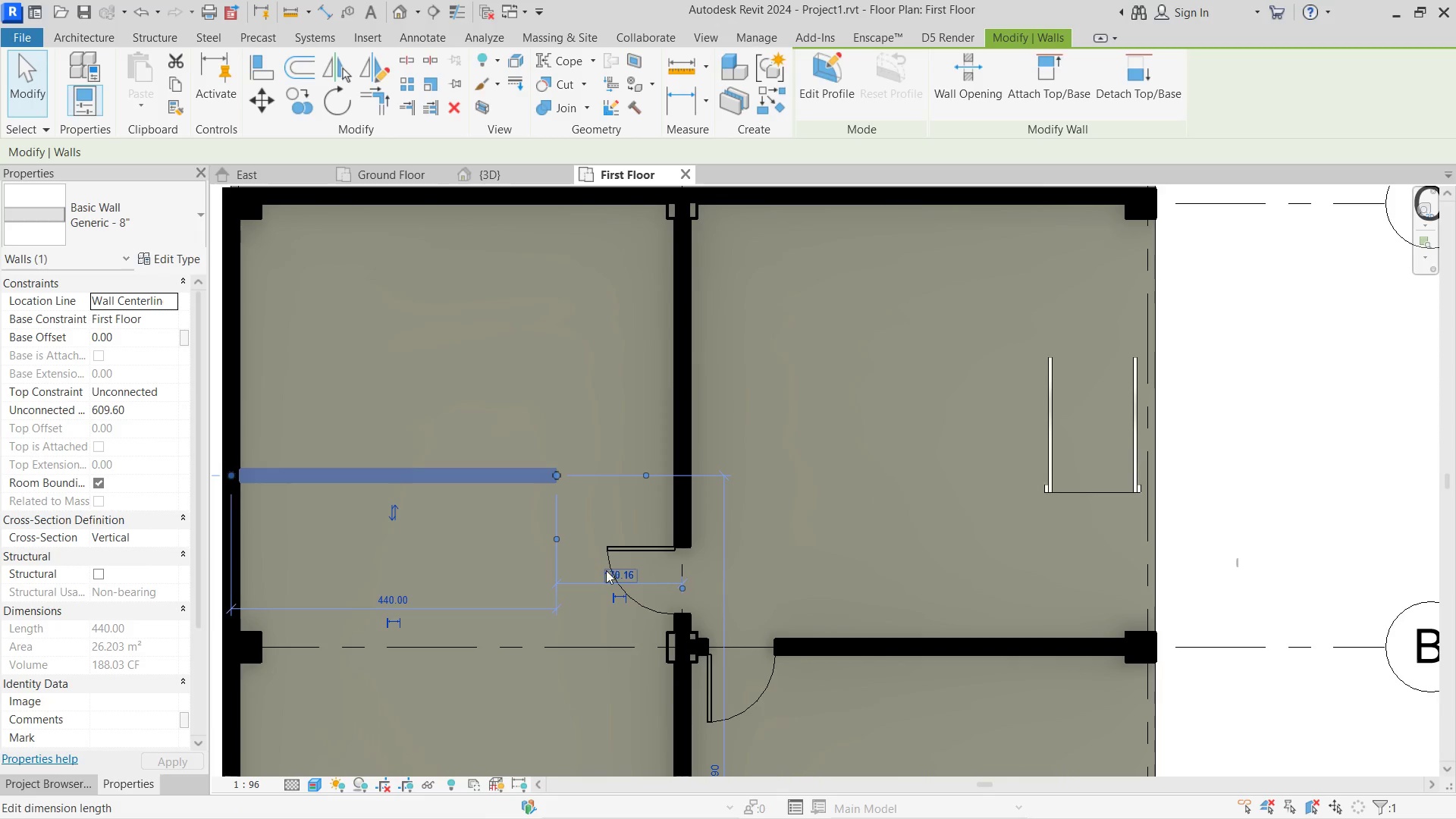 
left_click([604, 572])
 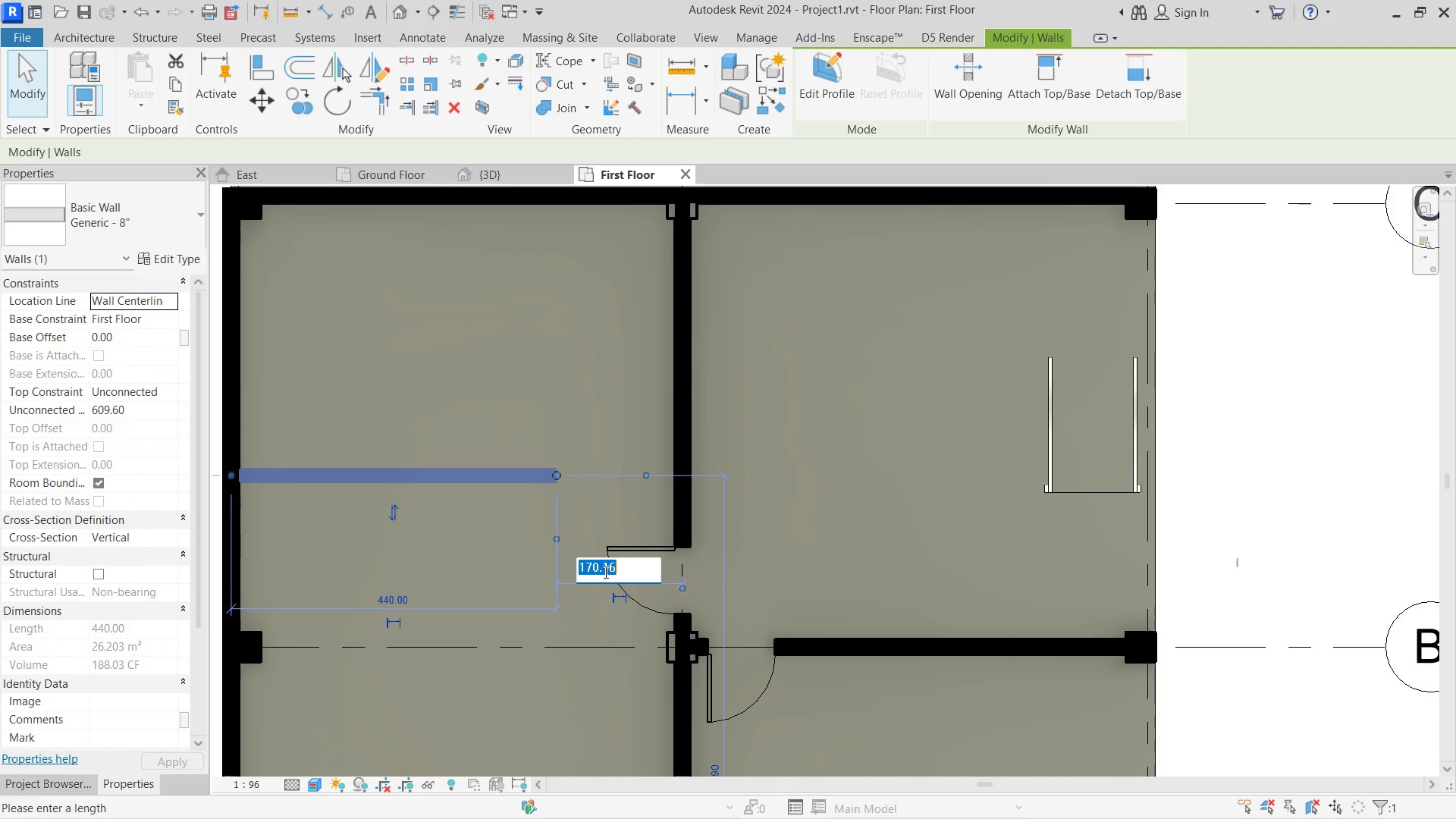 
key(Numpad1)
 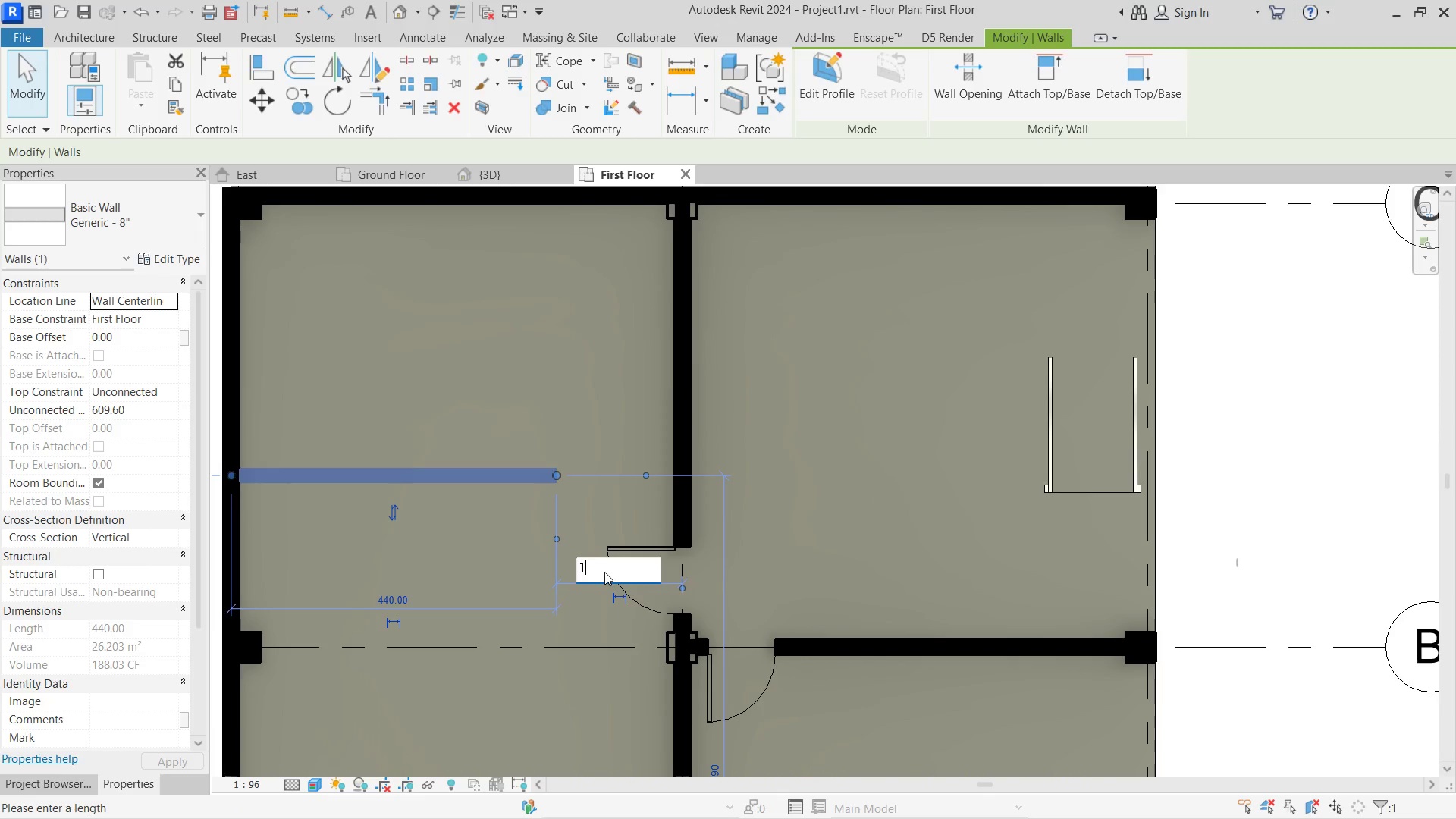 
key(Numpad0)
 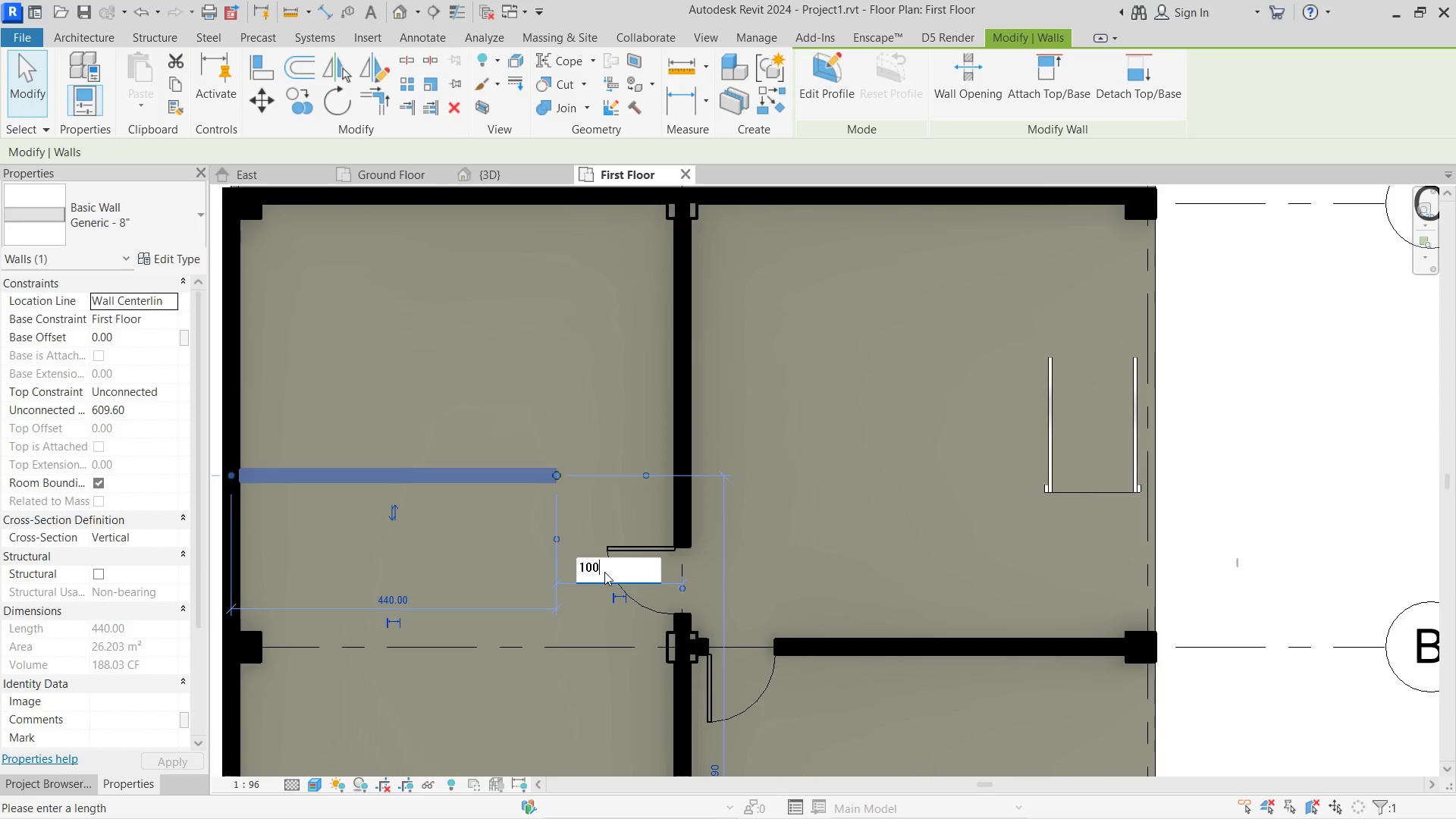 
key(Numpad0)
 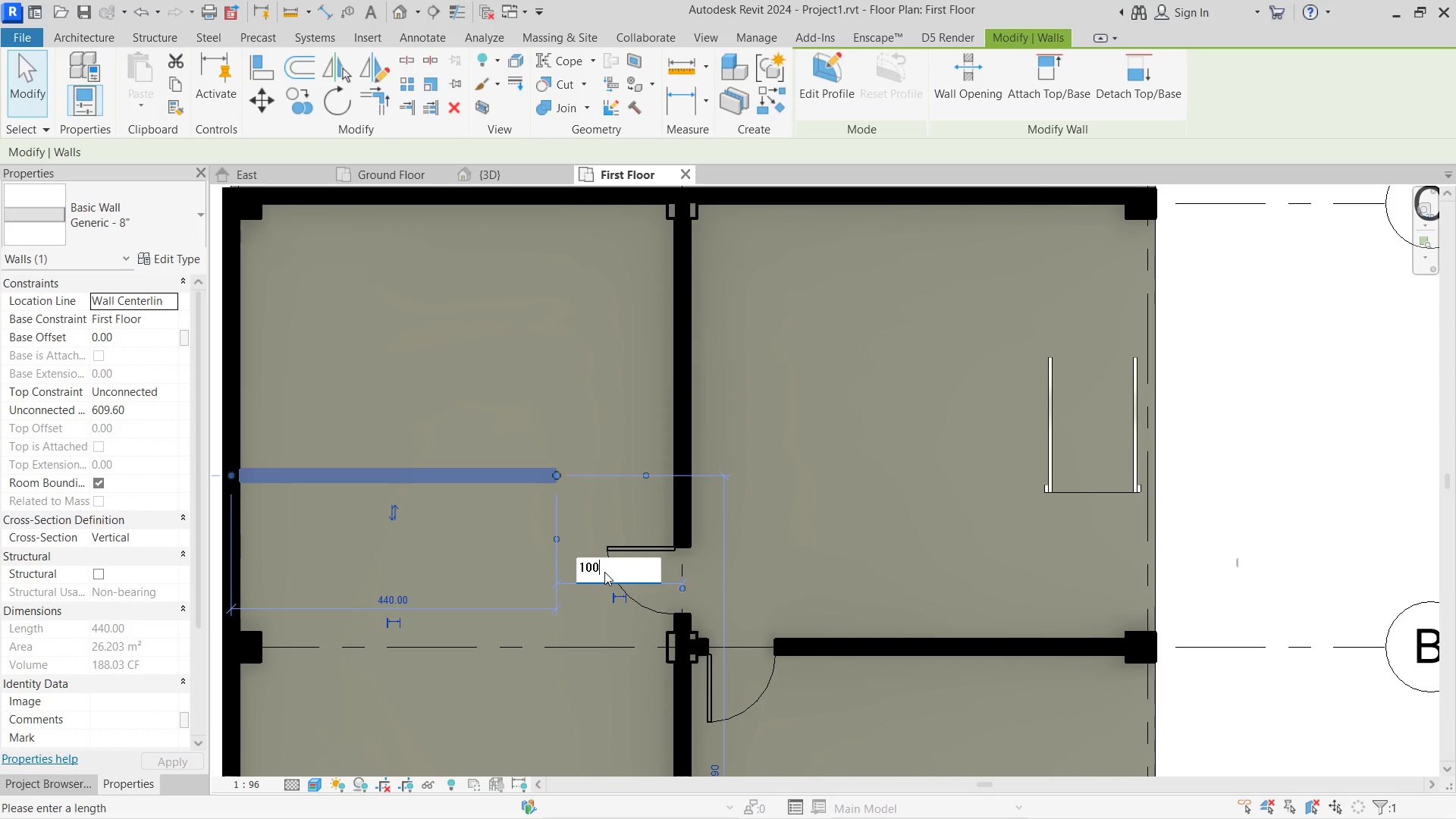 
key(NumpadEnter)
 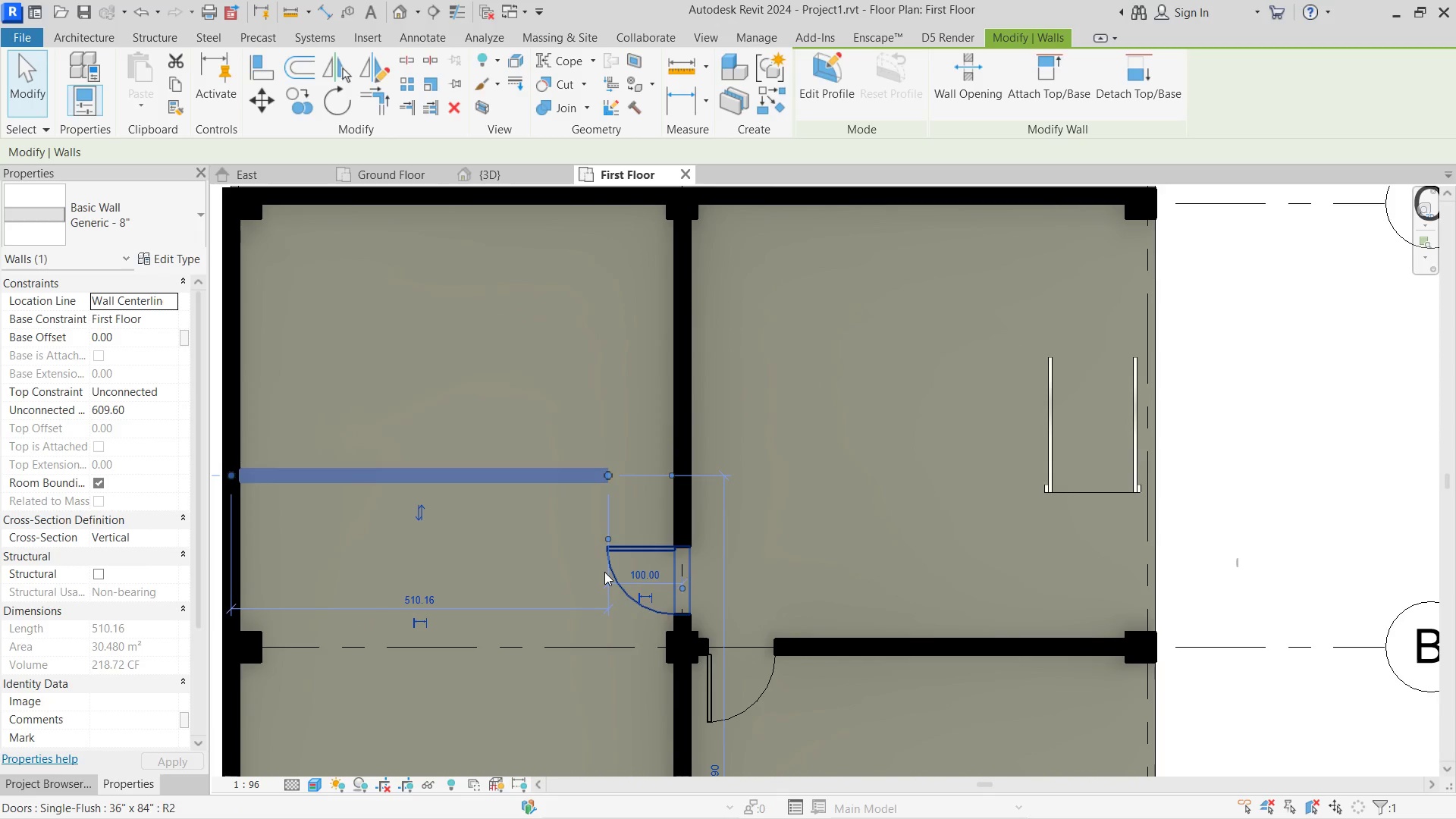 
key(Escape)
 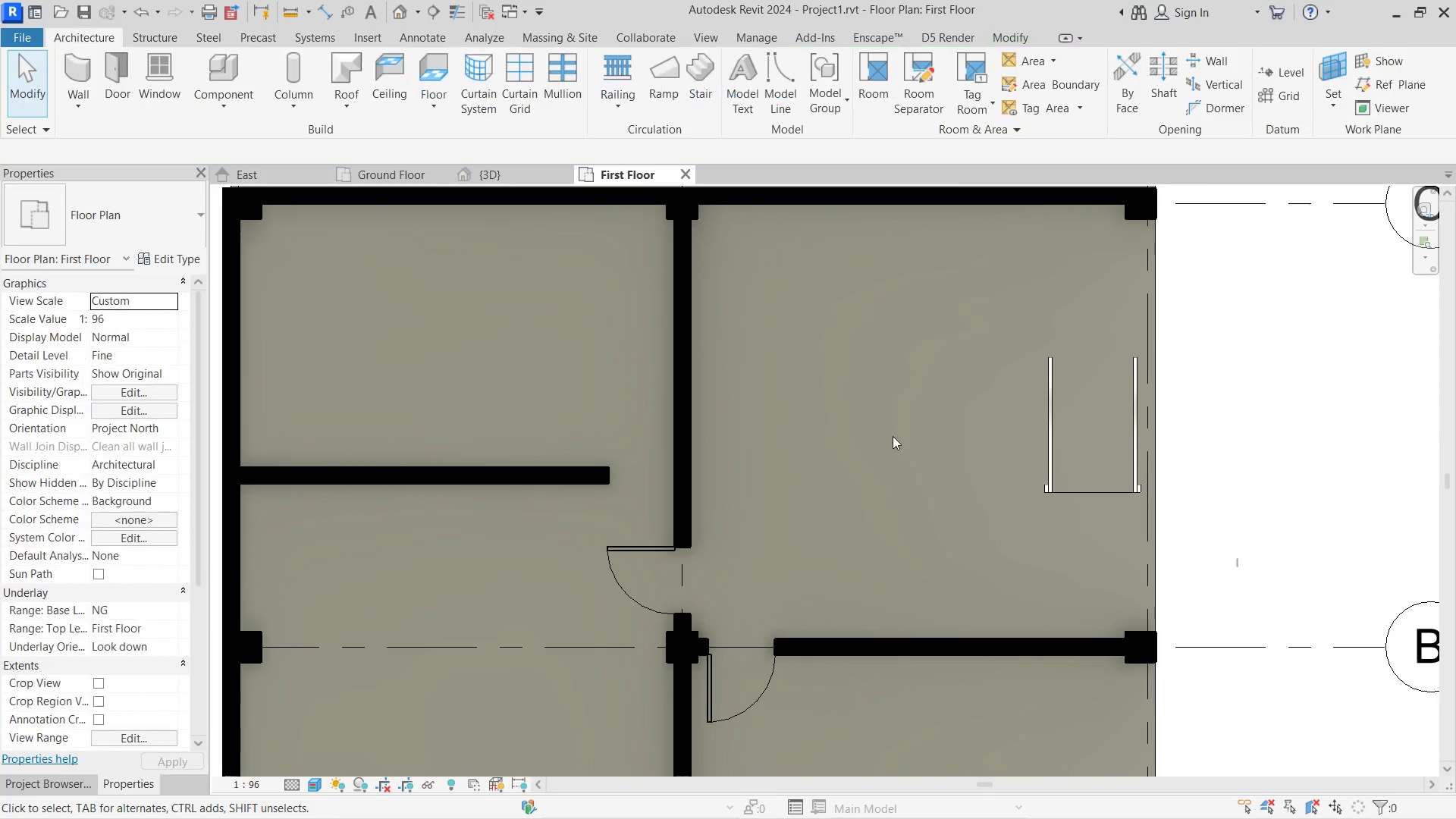 
key(Escape)
 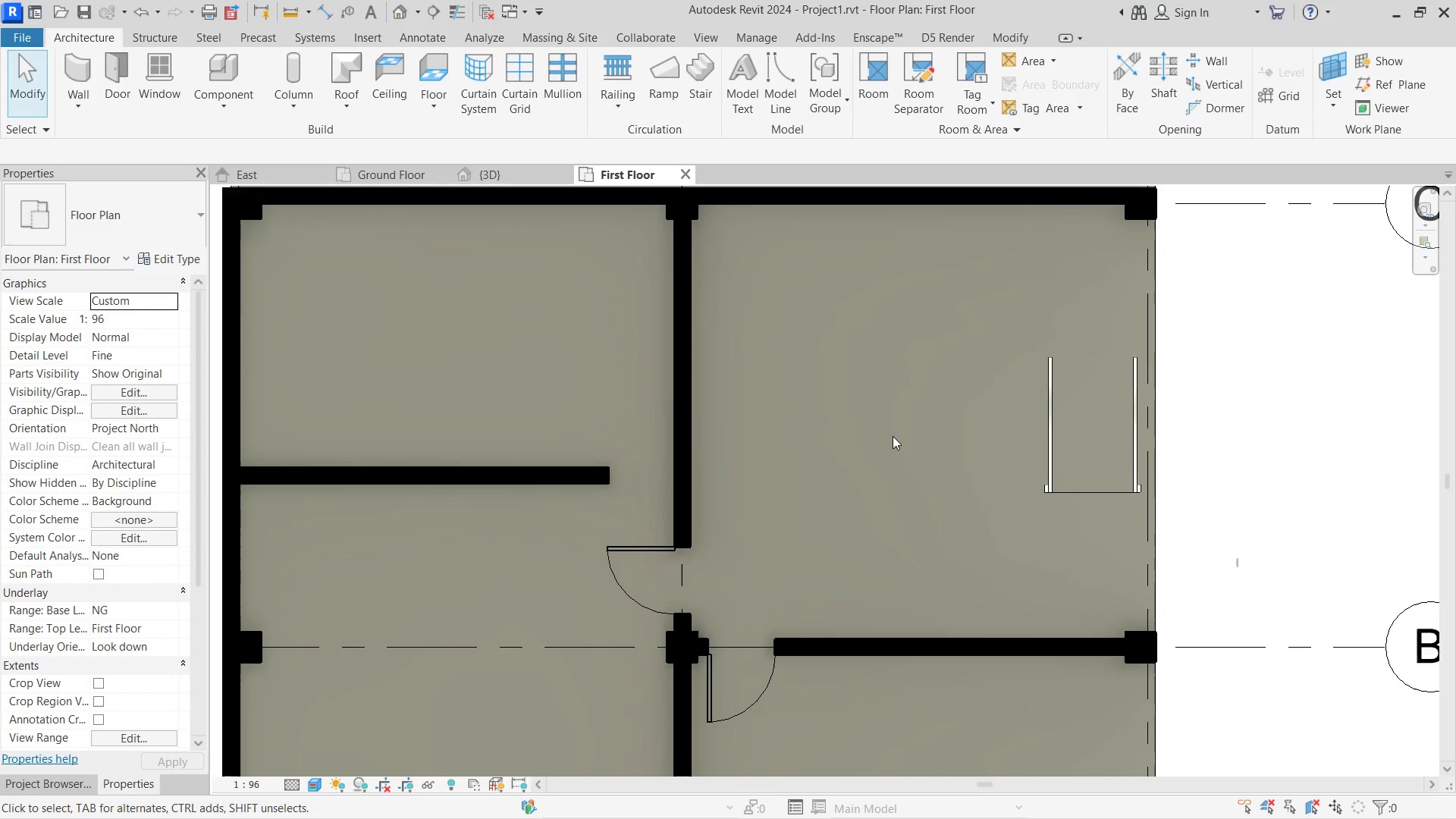 
scroll: coordinate [777, 325], scroll_direction: down, amount: 6.0
 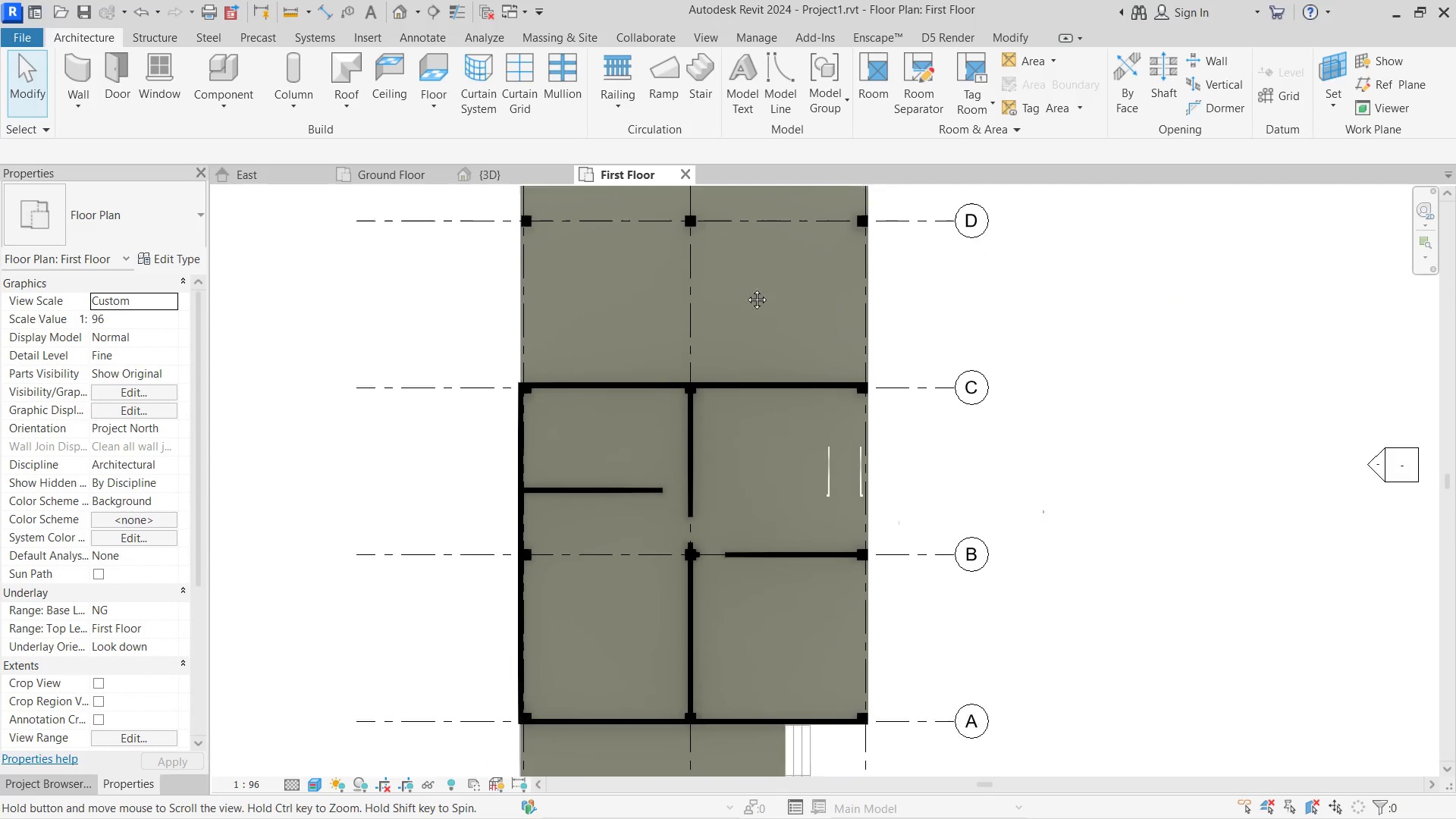 
scroll: coordinate [745, 284], scroll_direction: none, amount: 0.0
 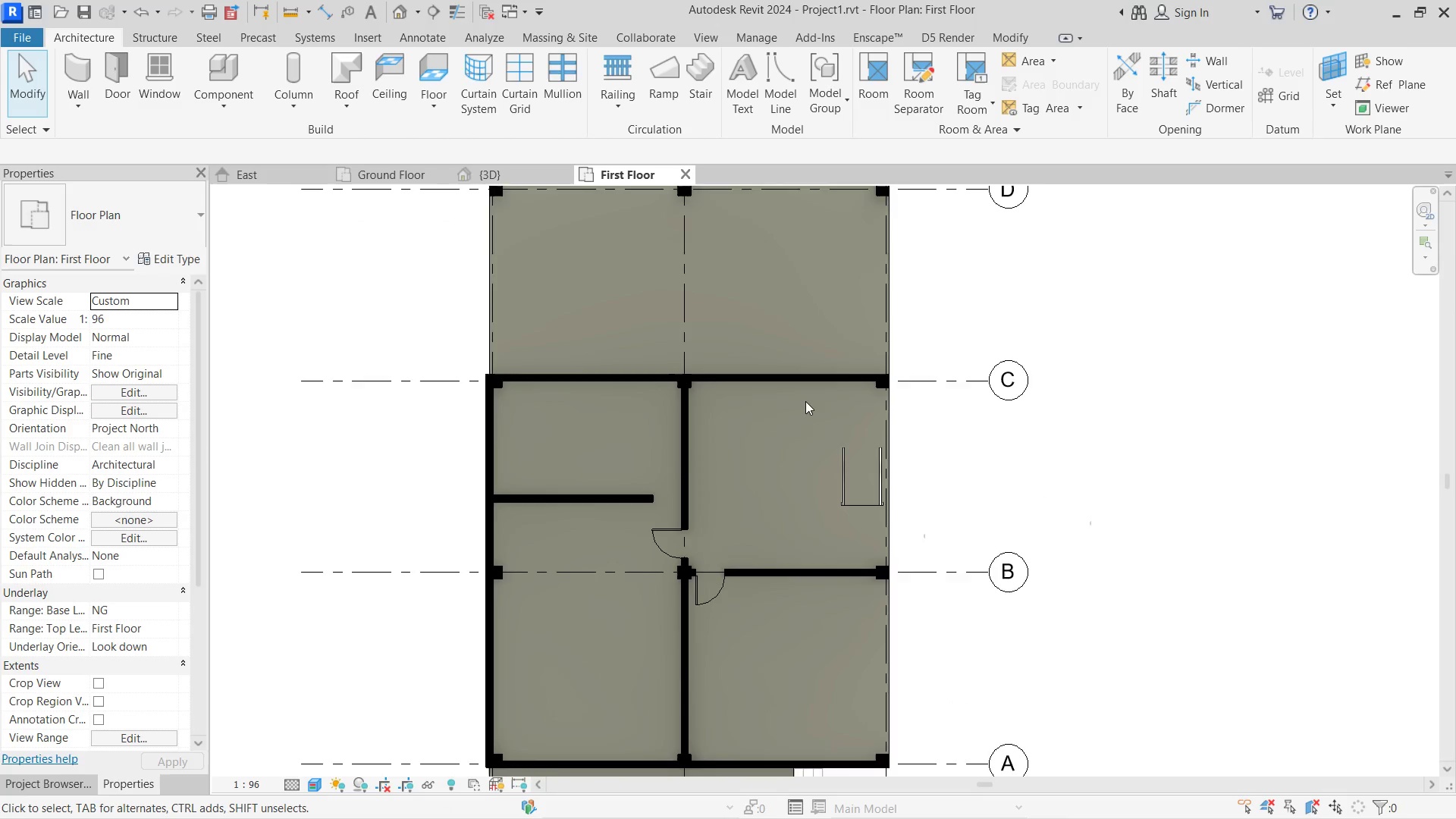 
scroll: coordinate [805, 401], scroll_direction: down, amount: 1.0
 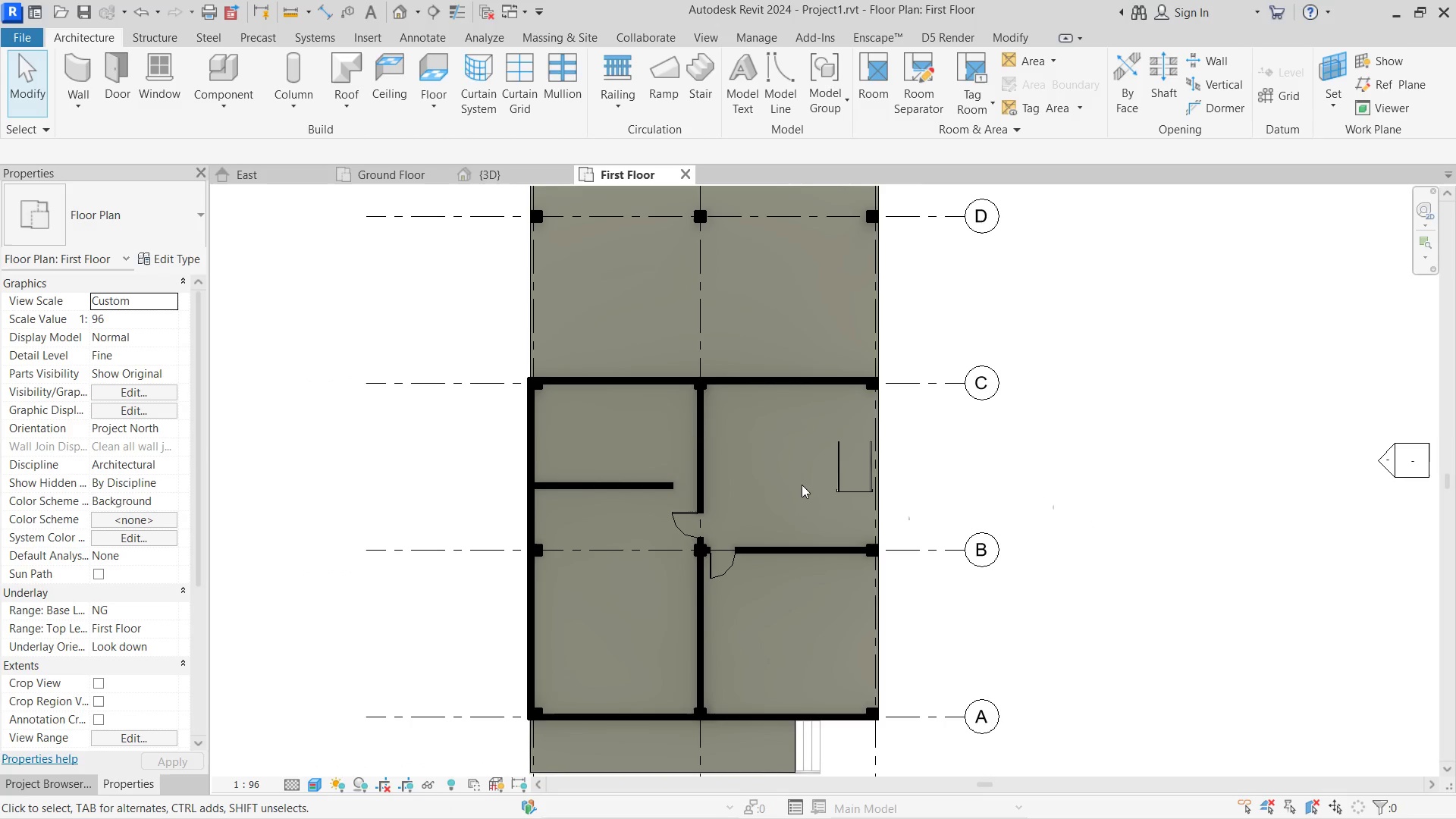 
scroll: coordinate [799, 476], scroll_direction: none, amount: 0.0
 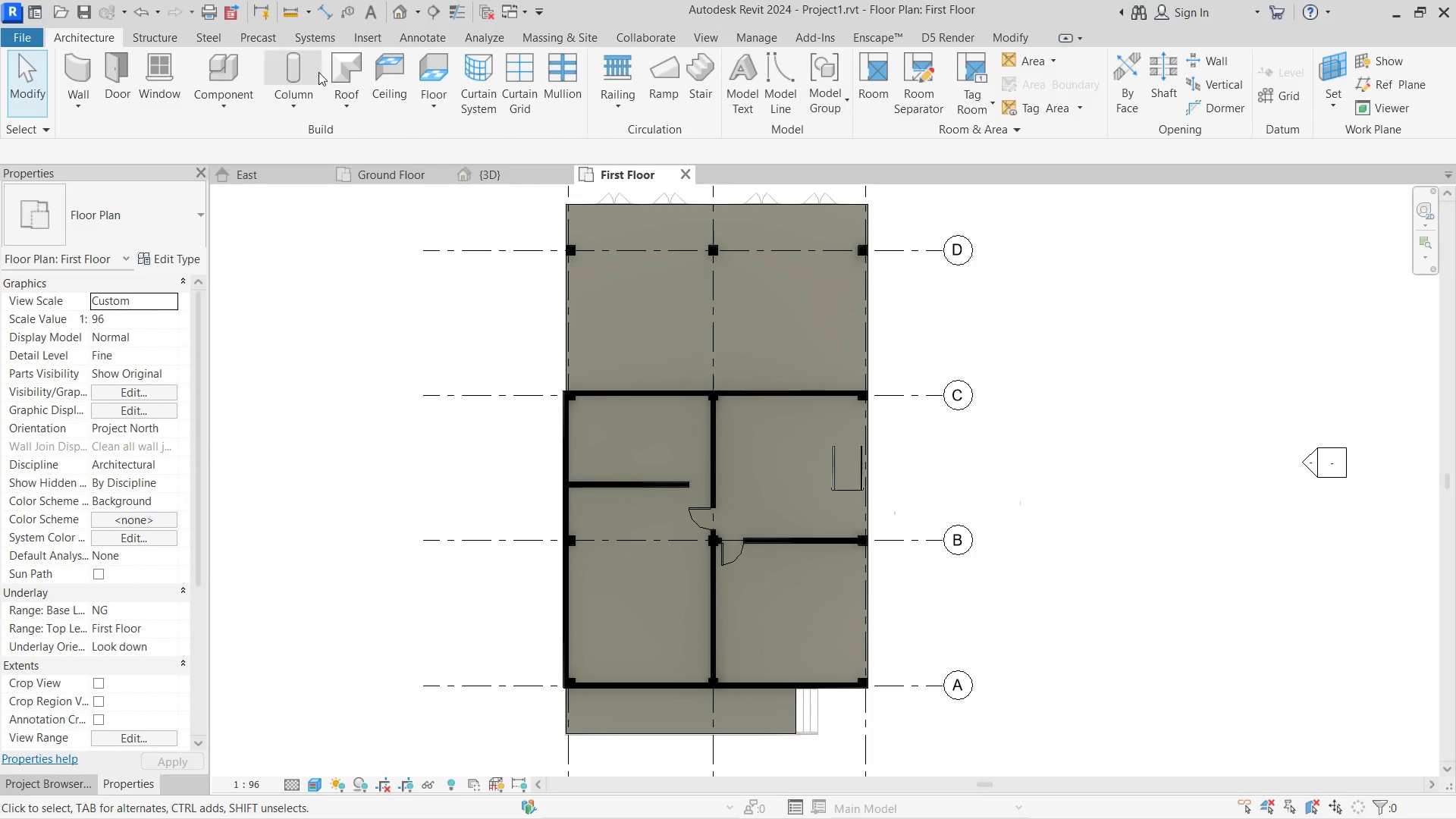 
mouse_move([686, 70])
 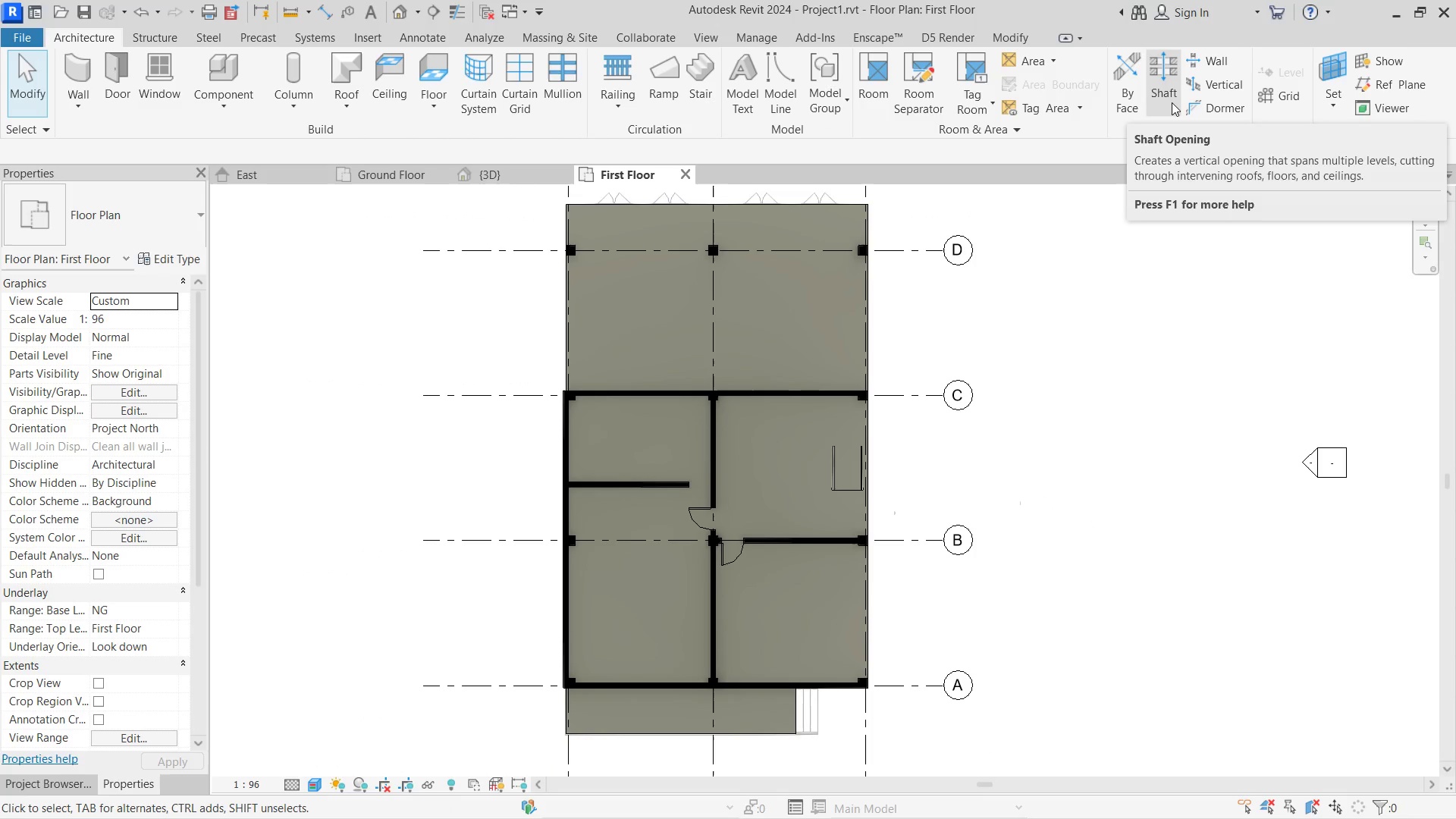 
left_click([1172, 102])
 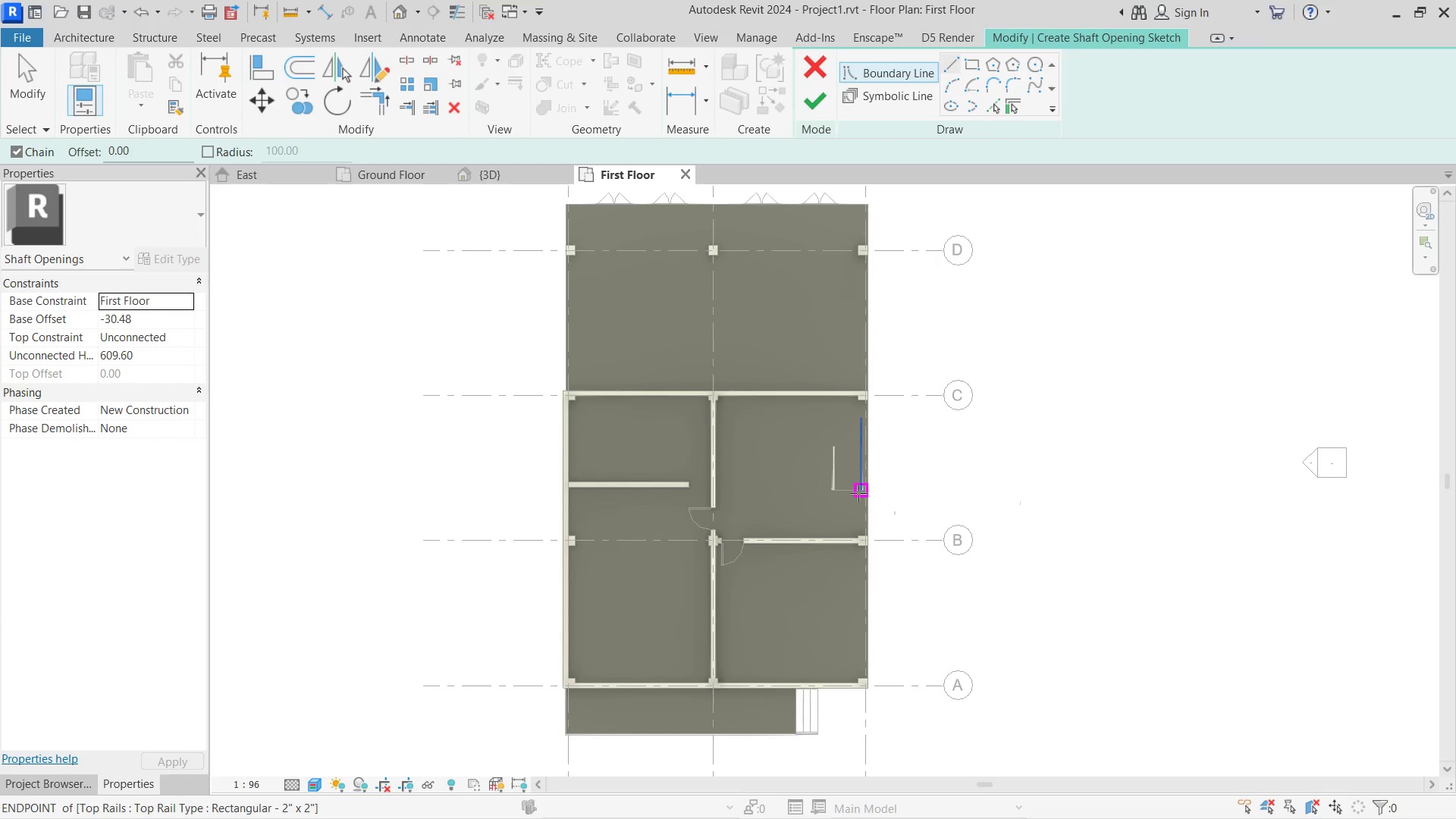 
left_click([858, 489])
 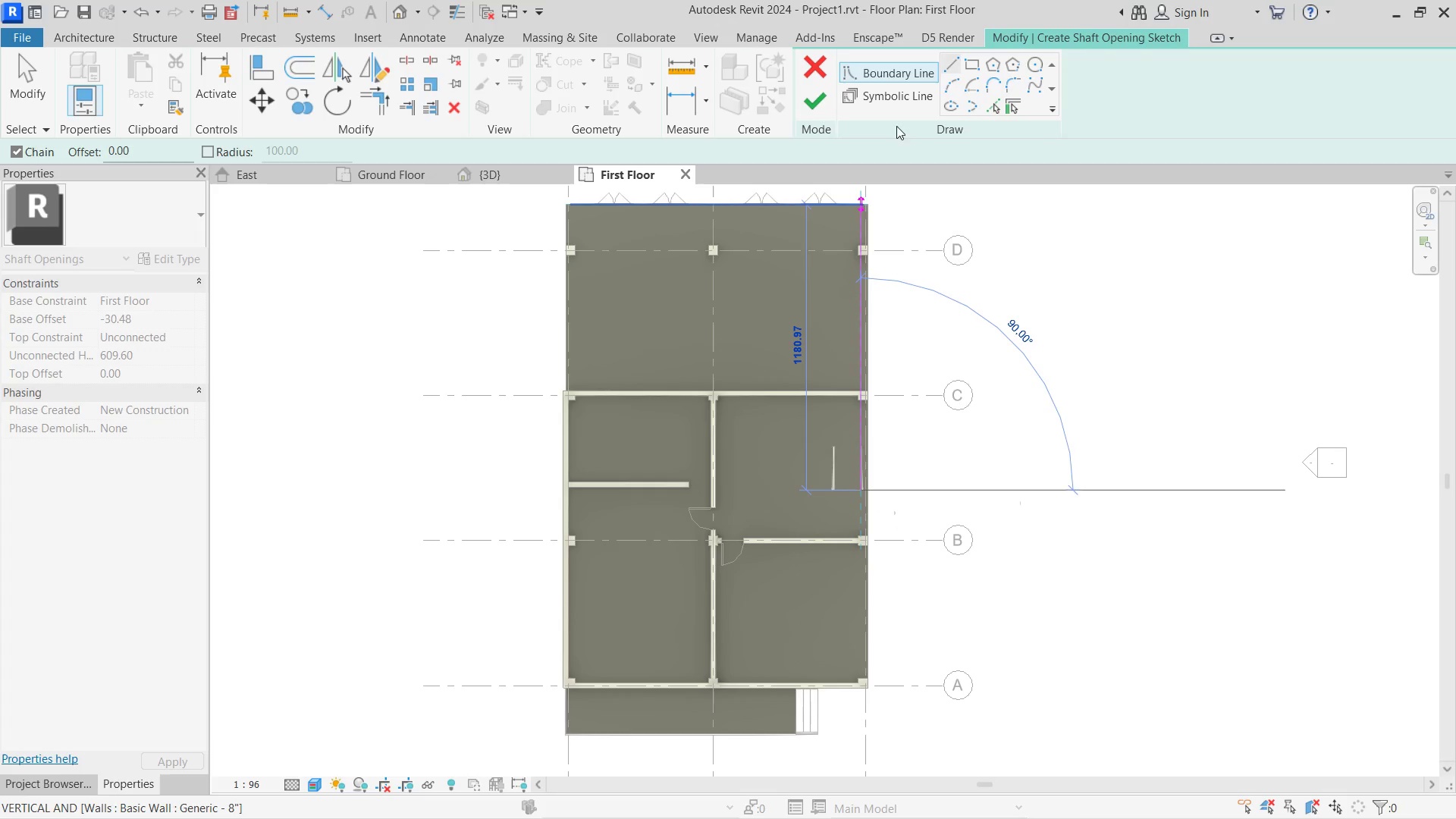 
left_click([968, 69])
 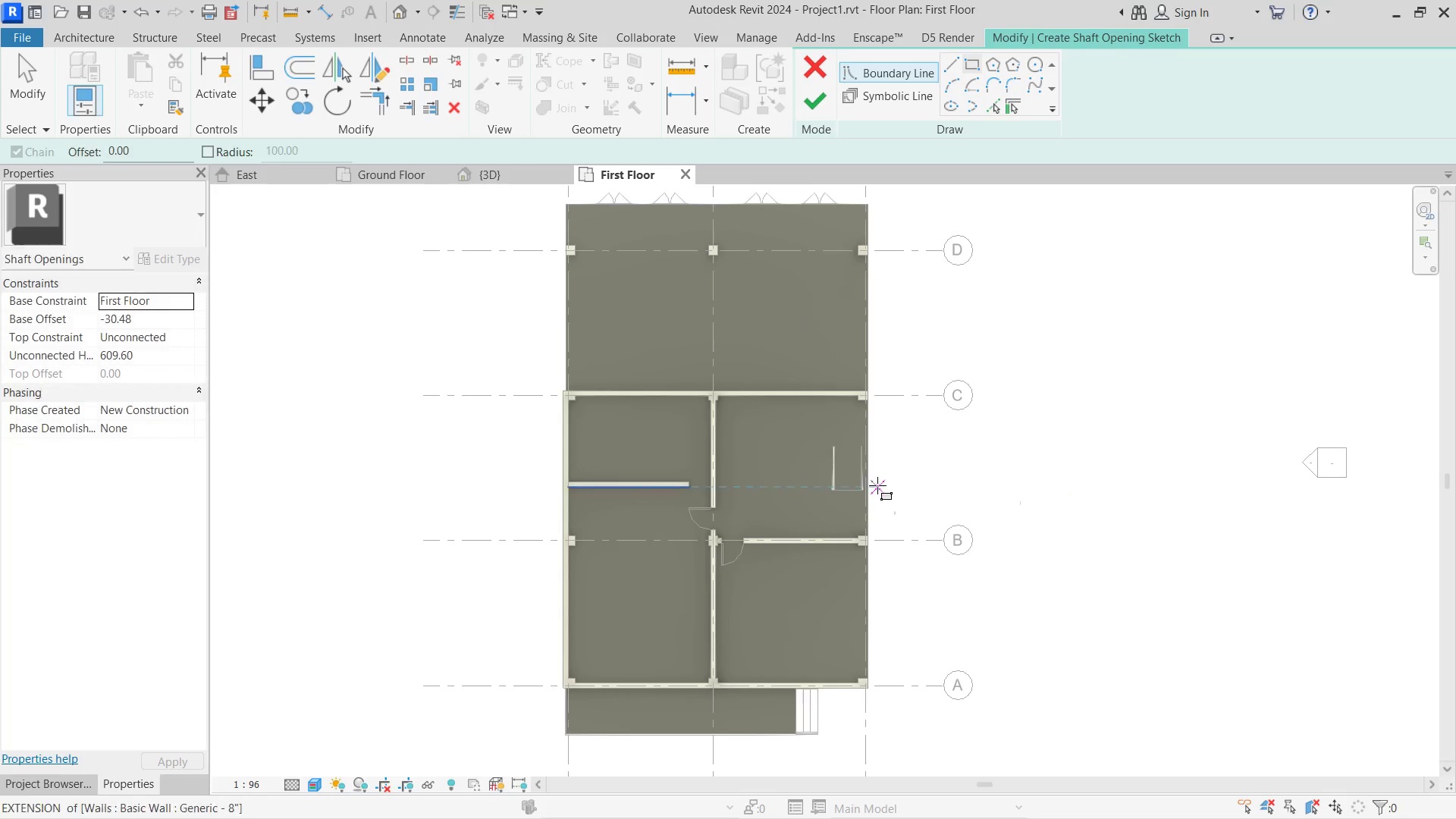 
scroll: coordinate [864, 502], scroll_direction: up, amount: 8.0
 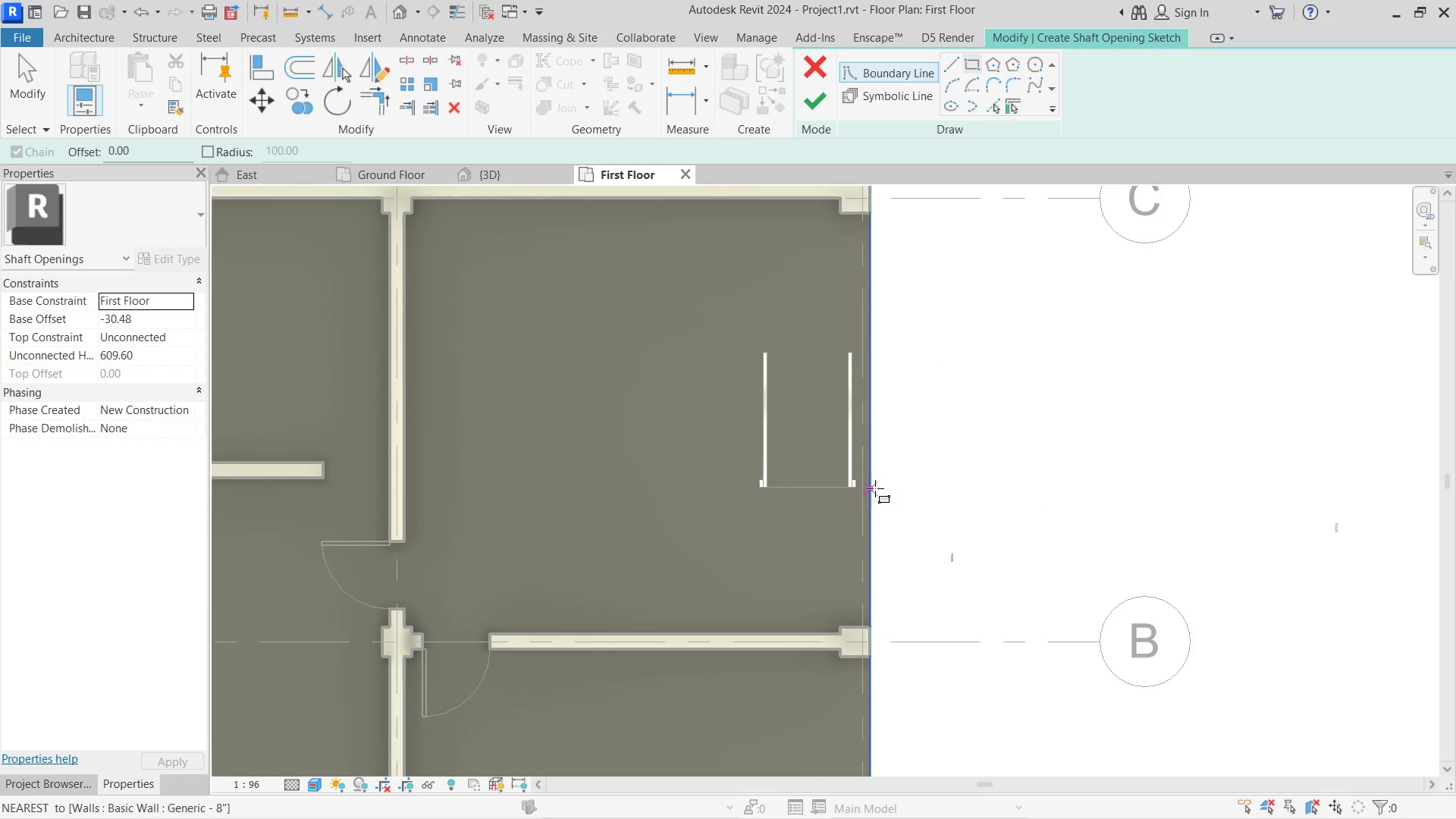 
left_click([875, 488])
 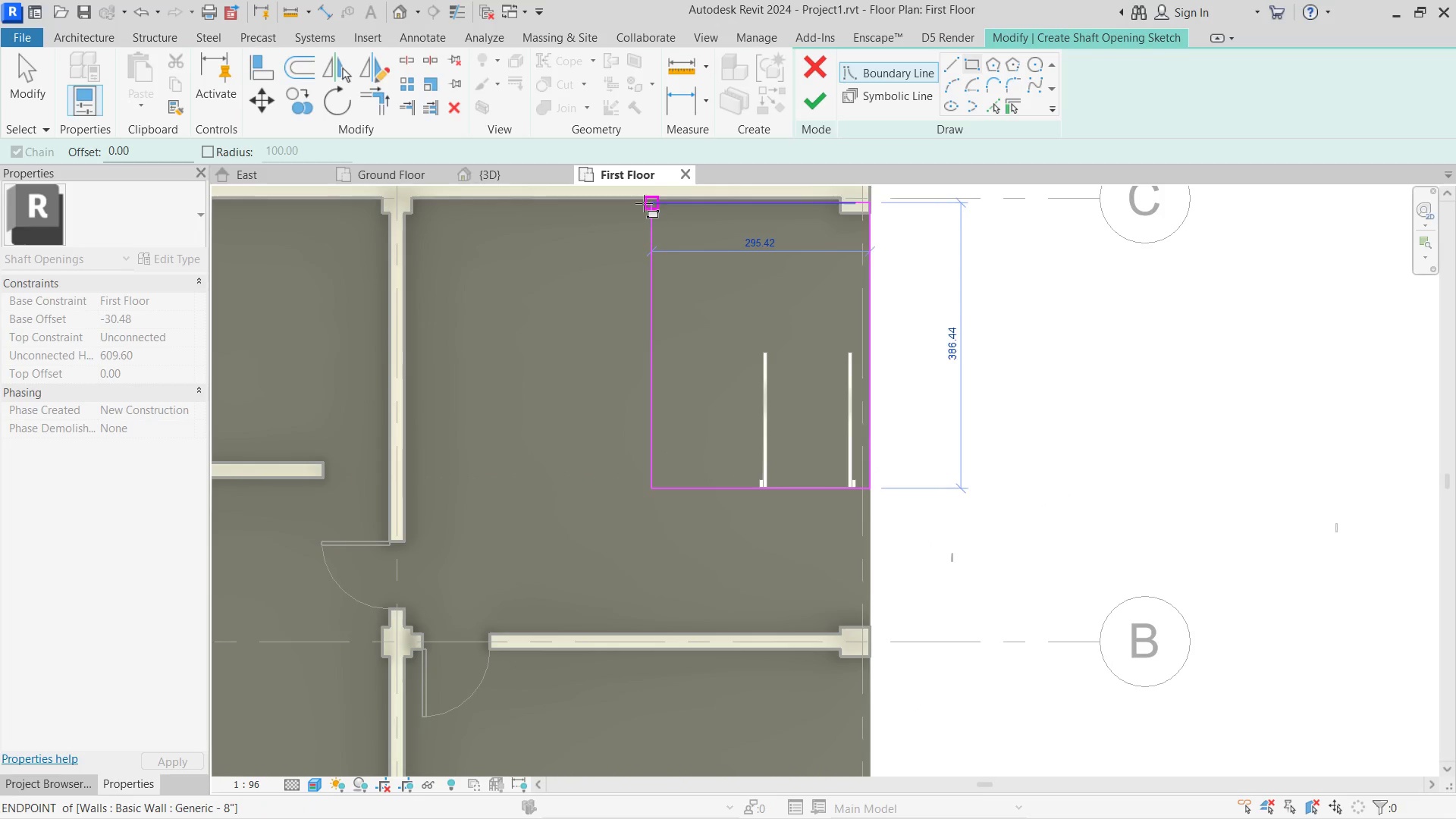 
left_click([640, 203])
 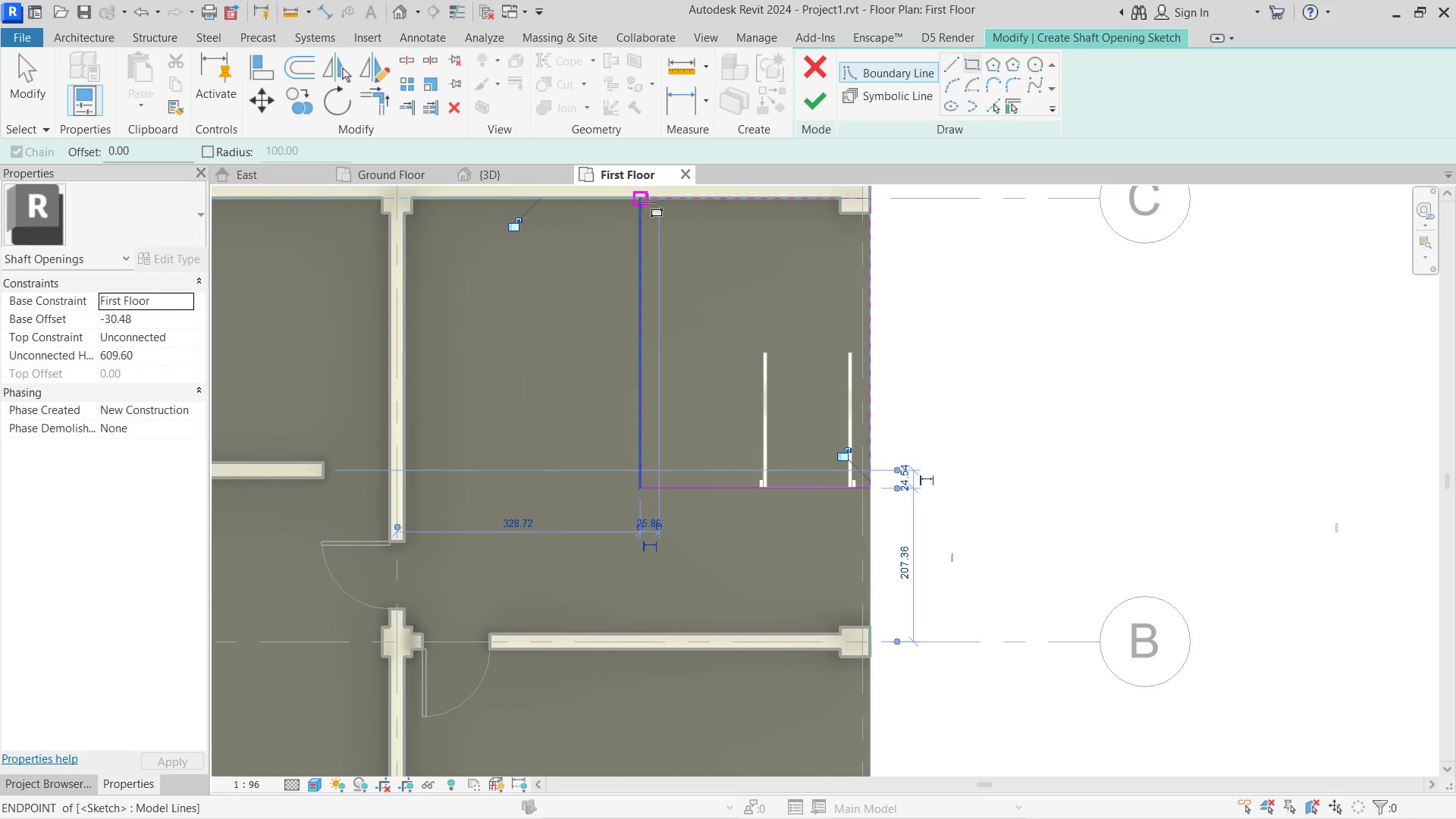 
key(Escape)
 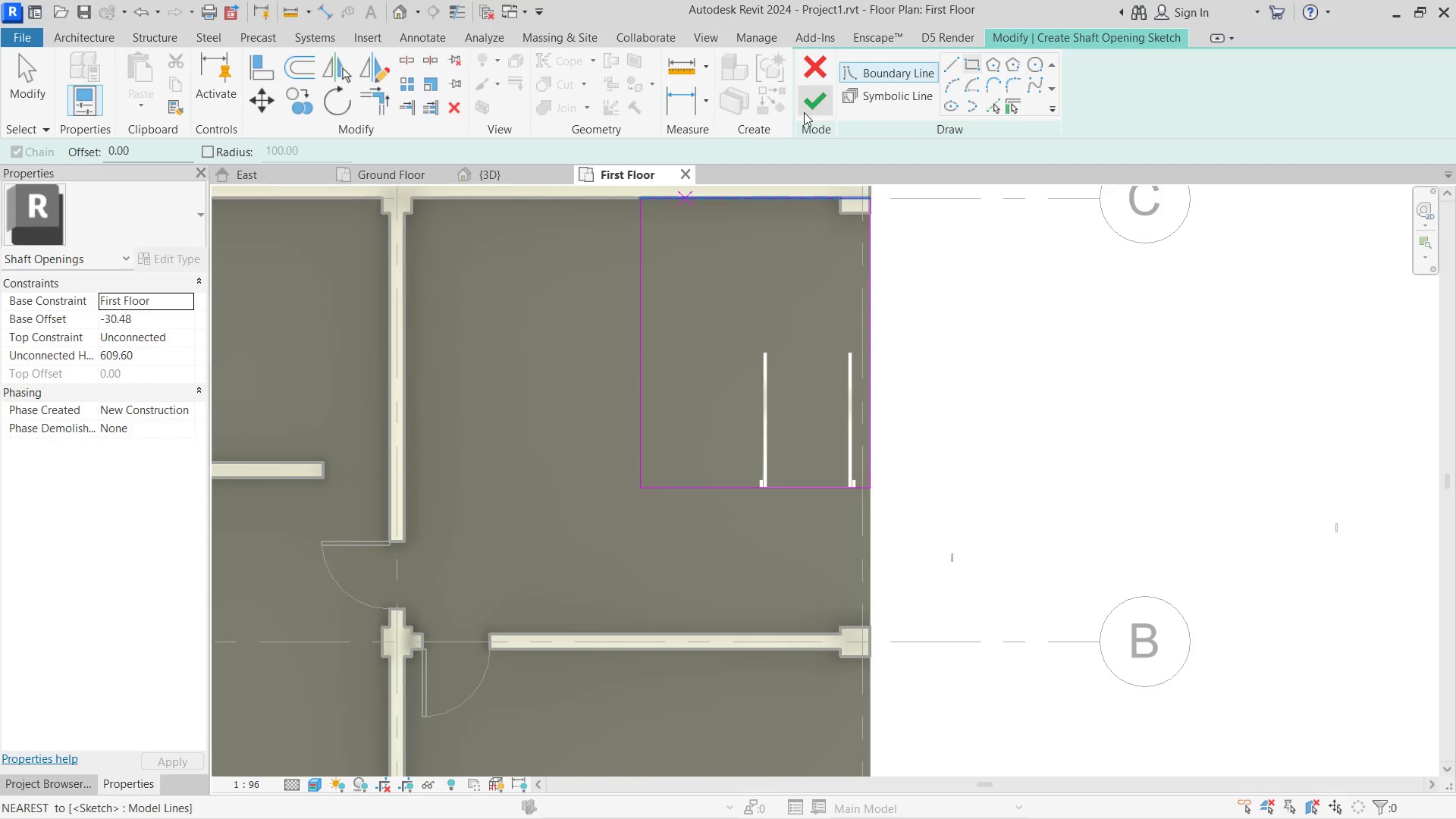 
left_click([804, 109])
 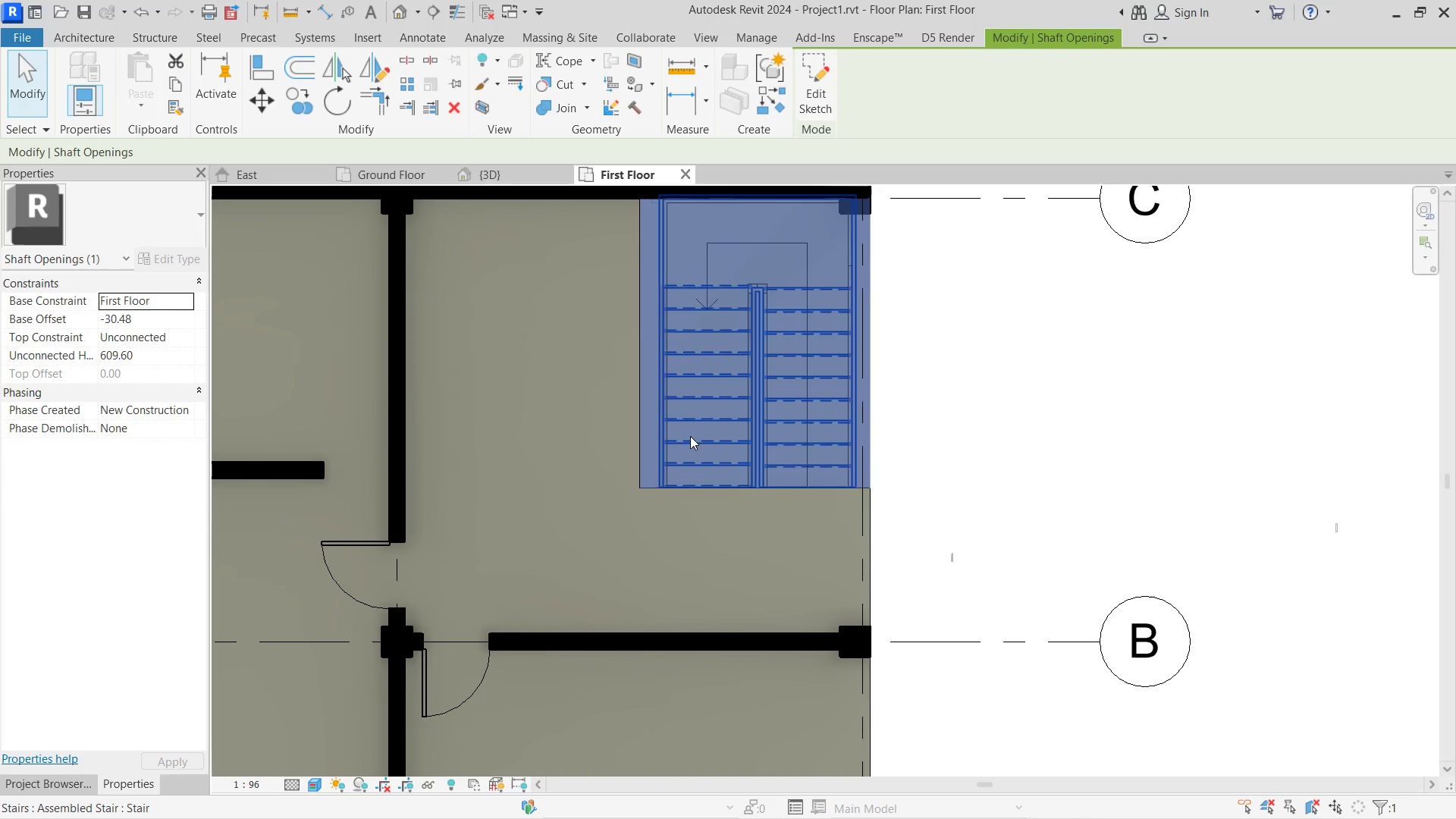 
left_click([642, 412])
 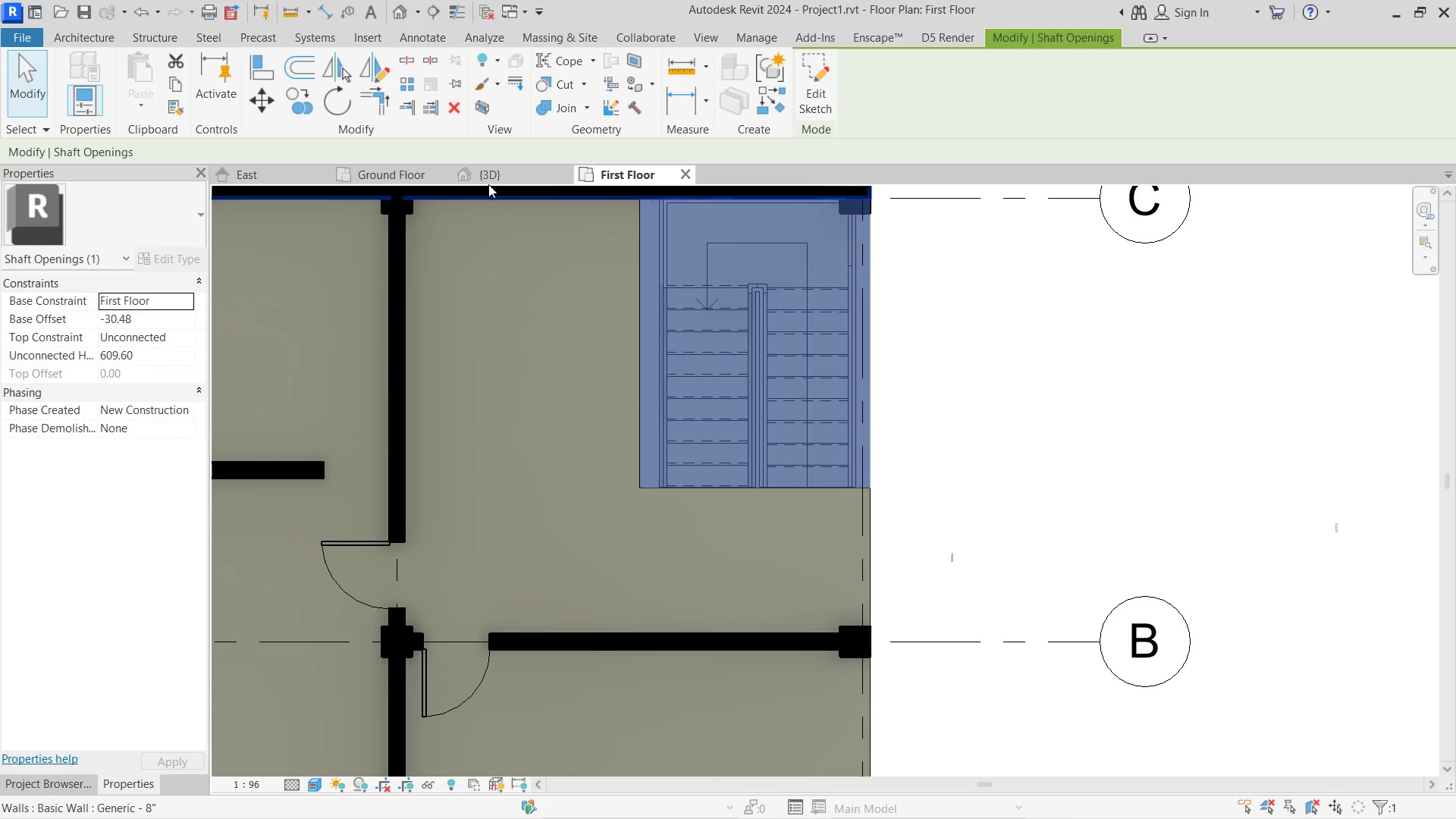 
left_click([488, 168])
 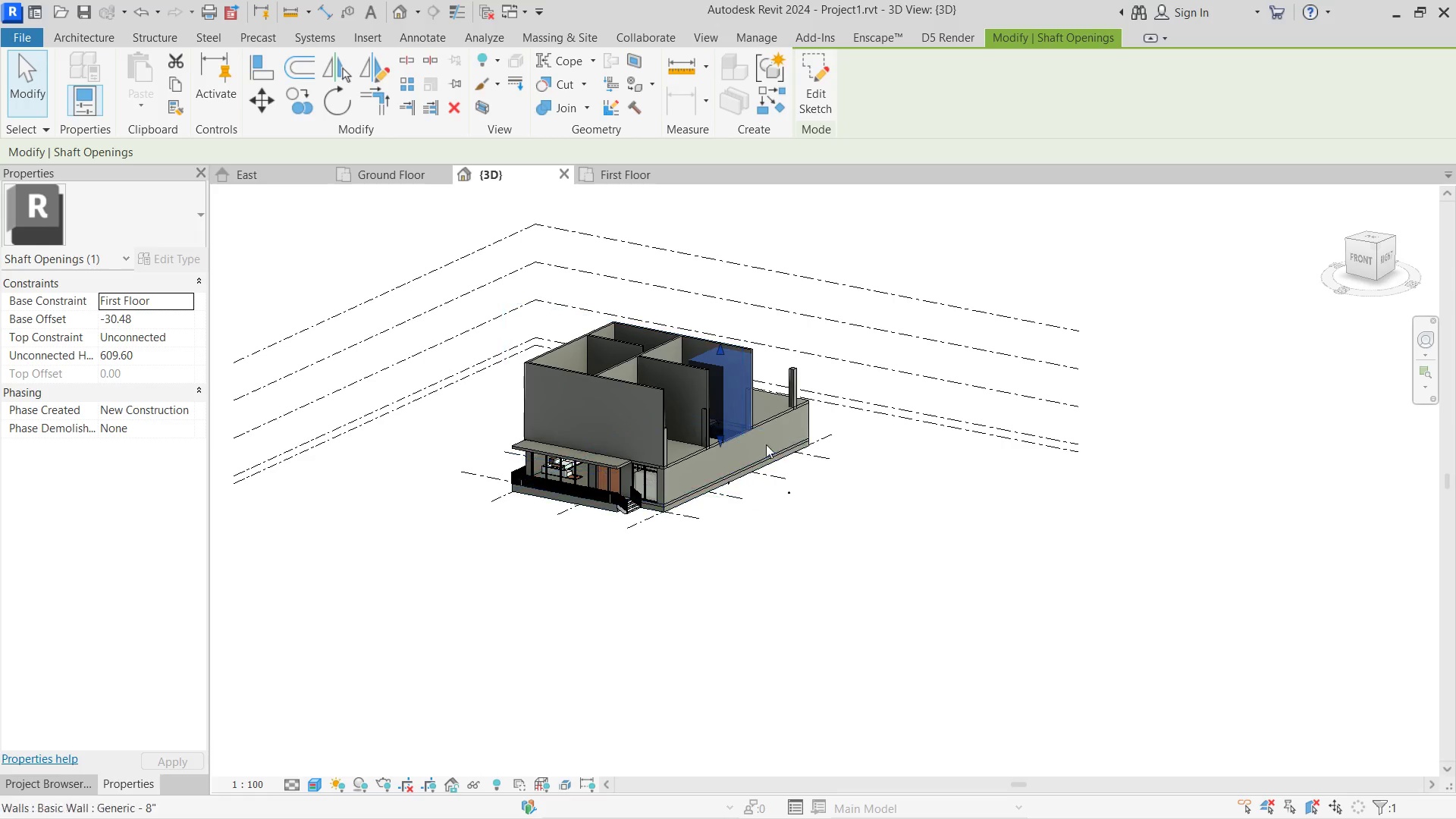 
hold_key(key=ShiftLeft, duration=0.69)
scroll: coordinate [749, 400], scroll_direction: down, amount: 1.0
 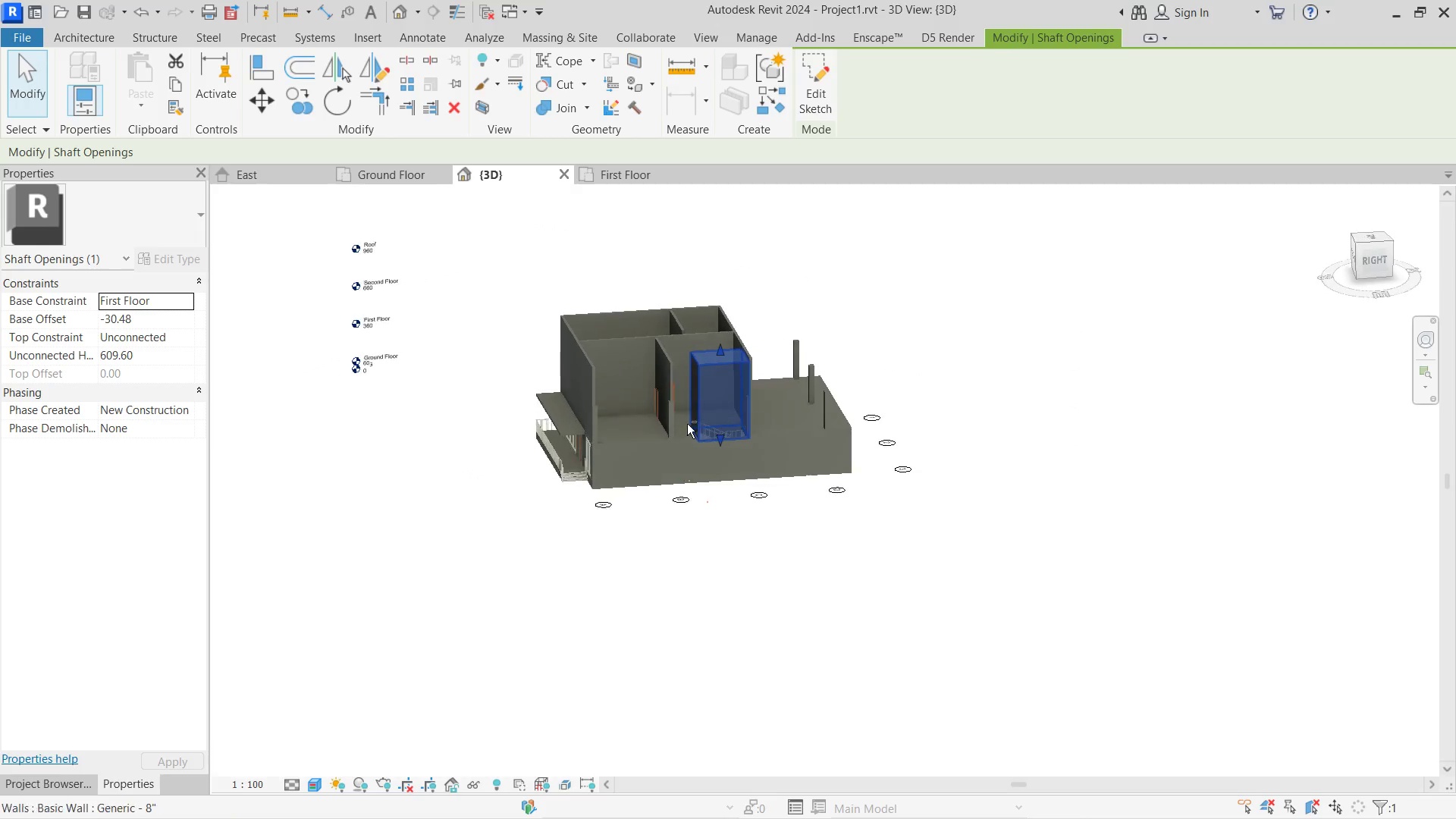 
scroll: coordinate [751, 449], scroll_direction: up, amount: 5.0
 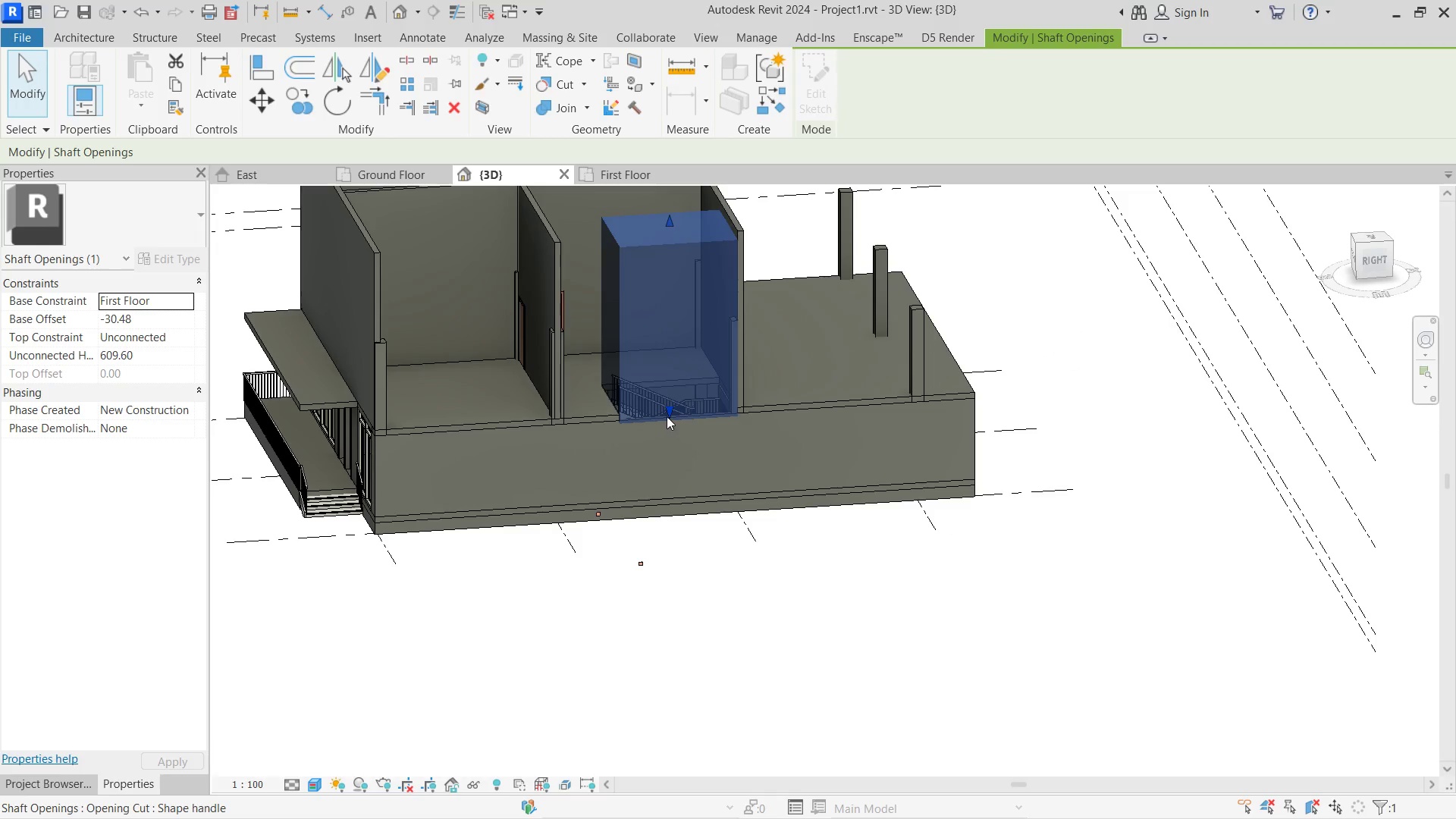 
left_click_drag(start_coordinate=[667, 416], to_coordinate=[683, 491])
 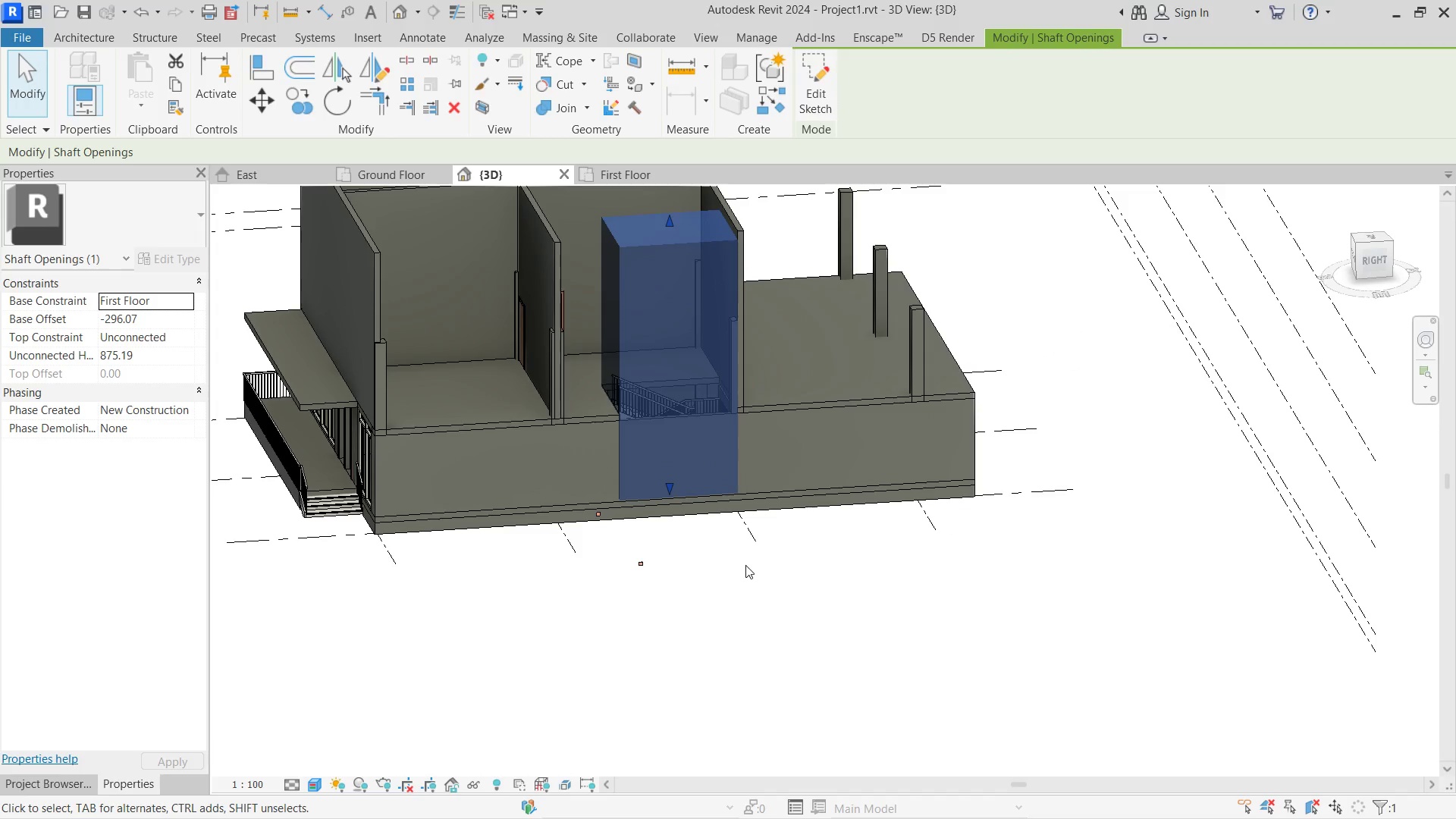 
left_click([747, 601])
 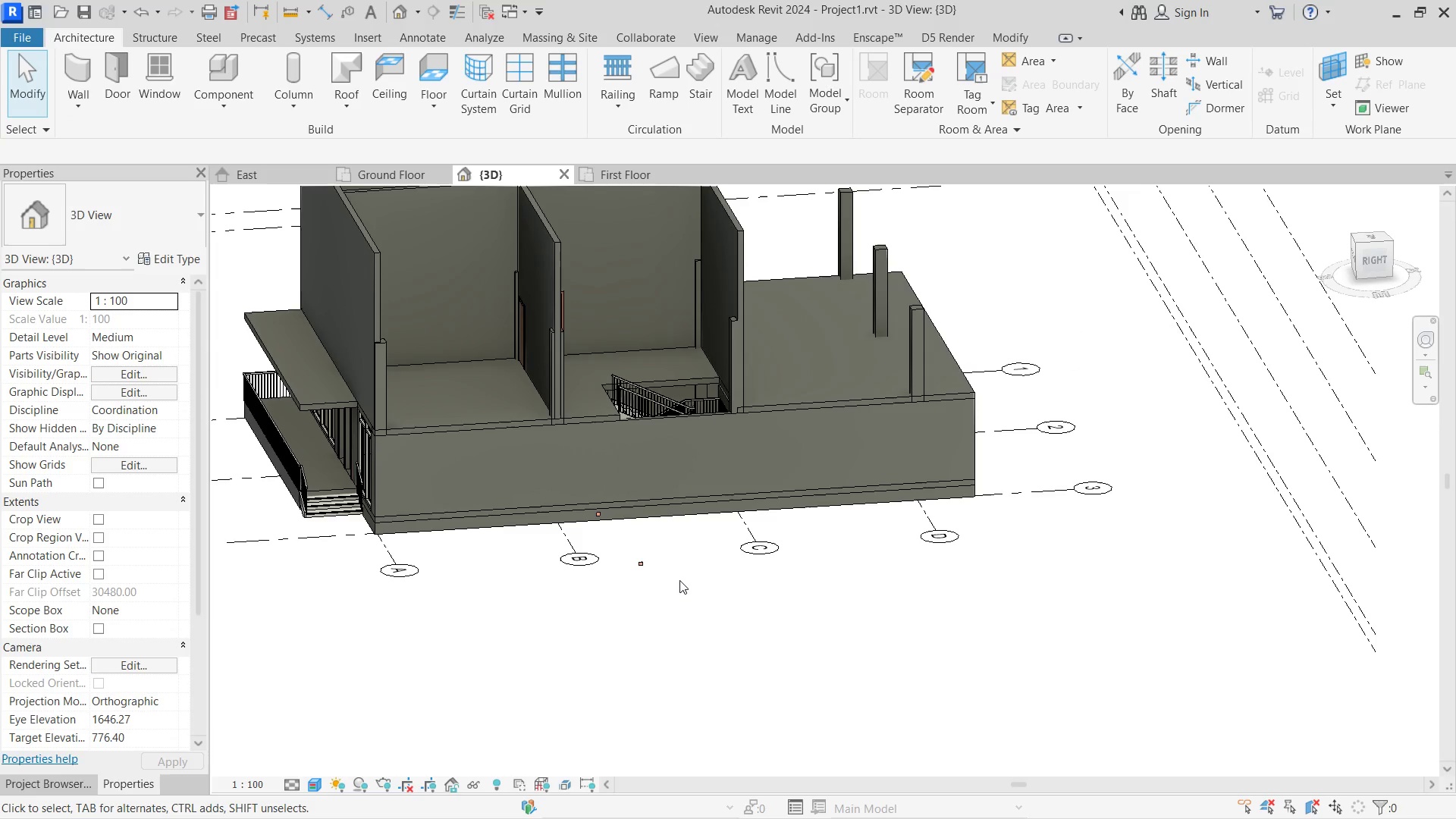 
hold_key(key=ShiftLeft, duration=0.55)
 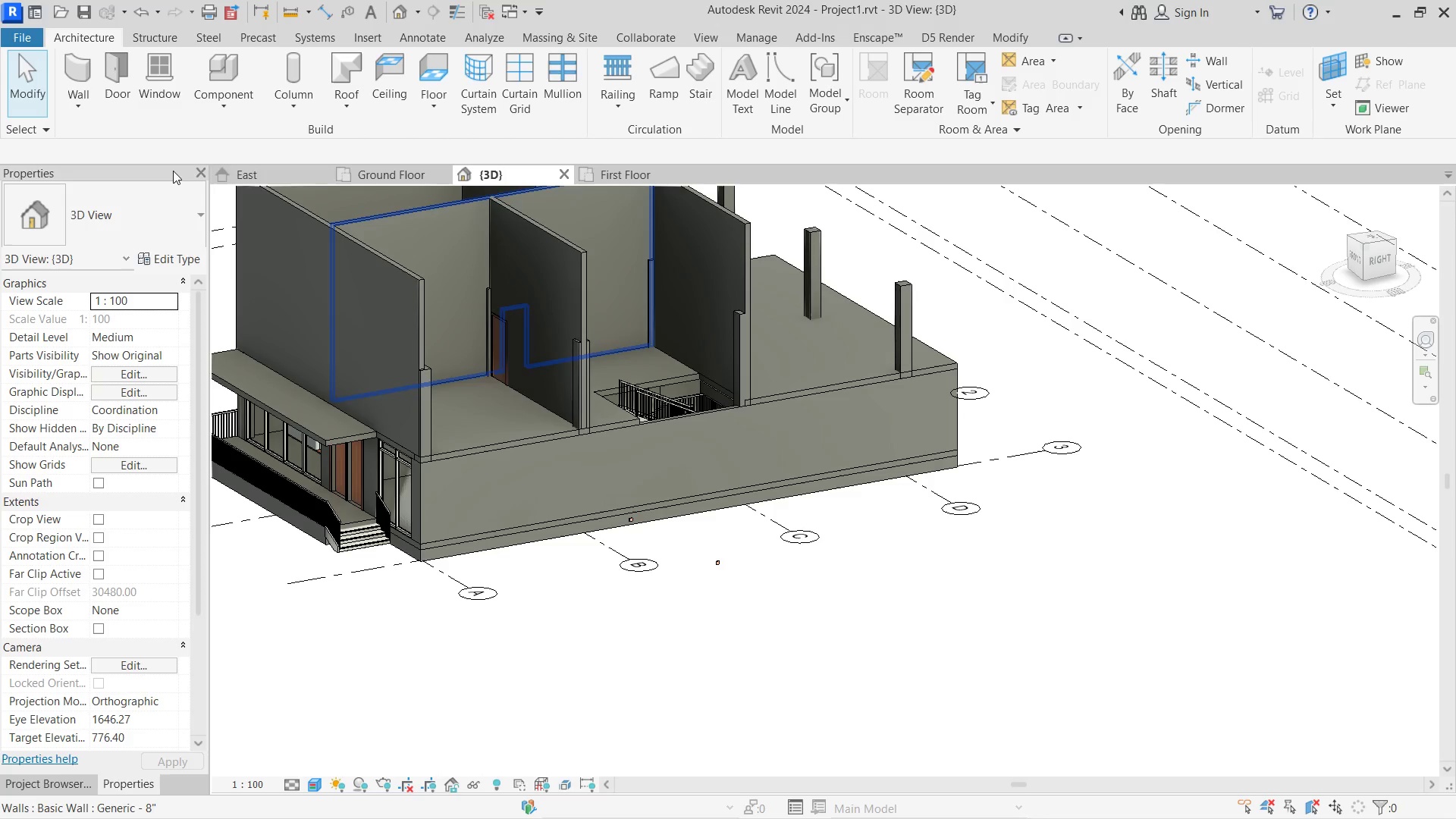 
scroll: coordinate [686, 377], scroll_direction: down, amount: 3.0
 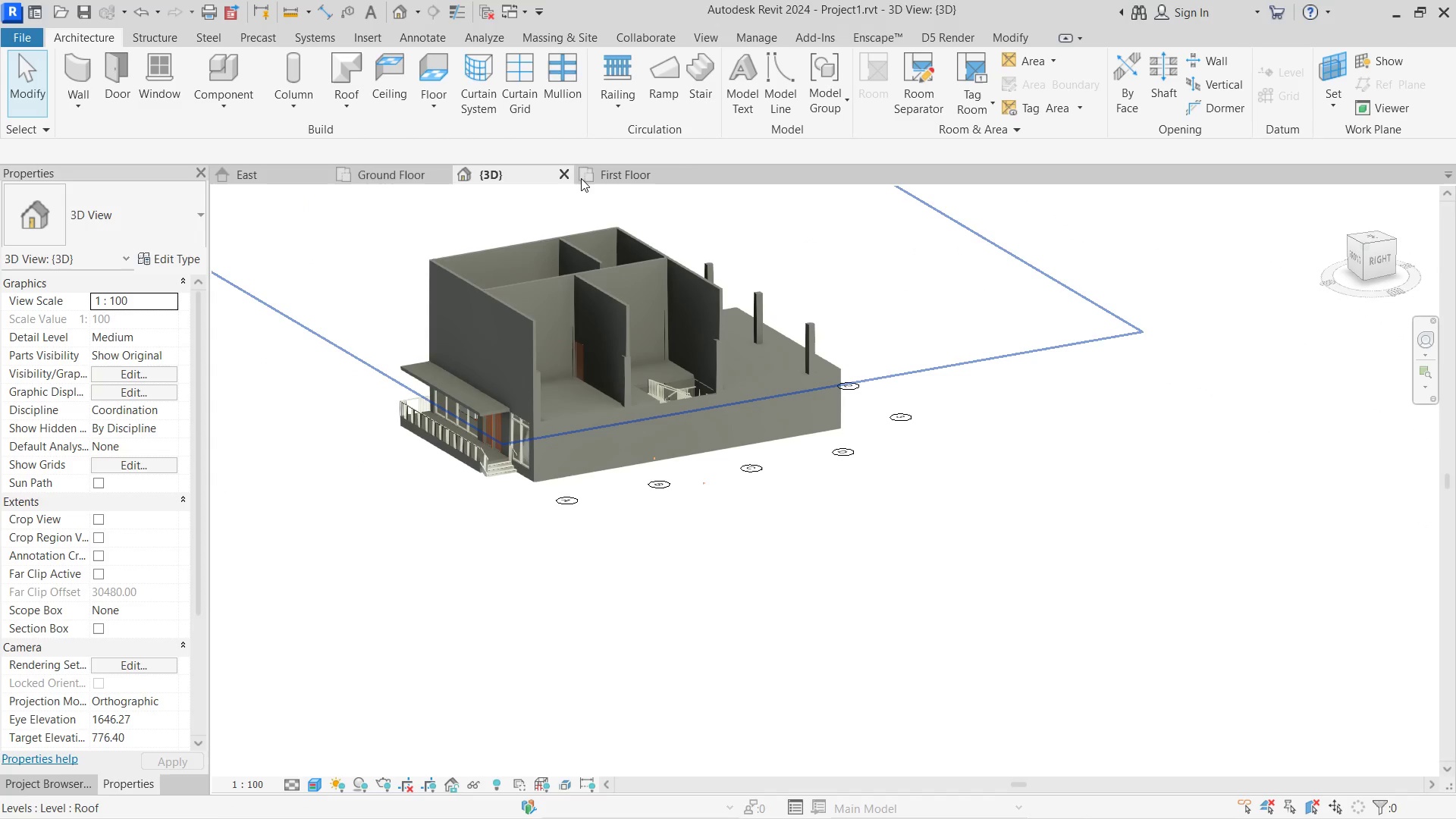 
left_click([618, 178])
 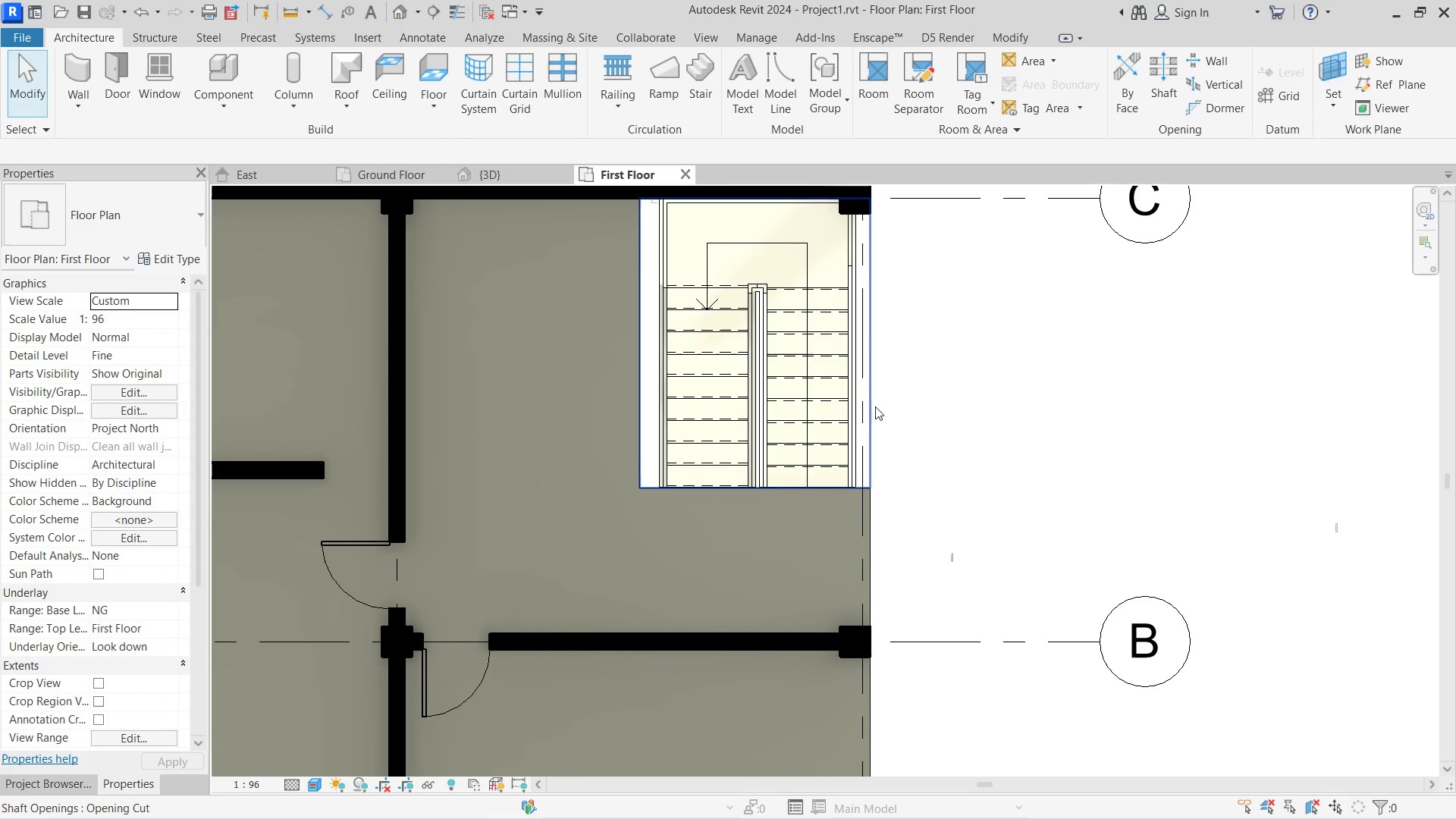 
left_click([873, 403])
 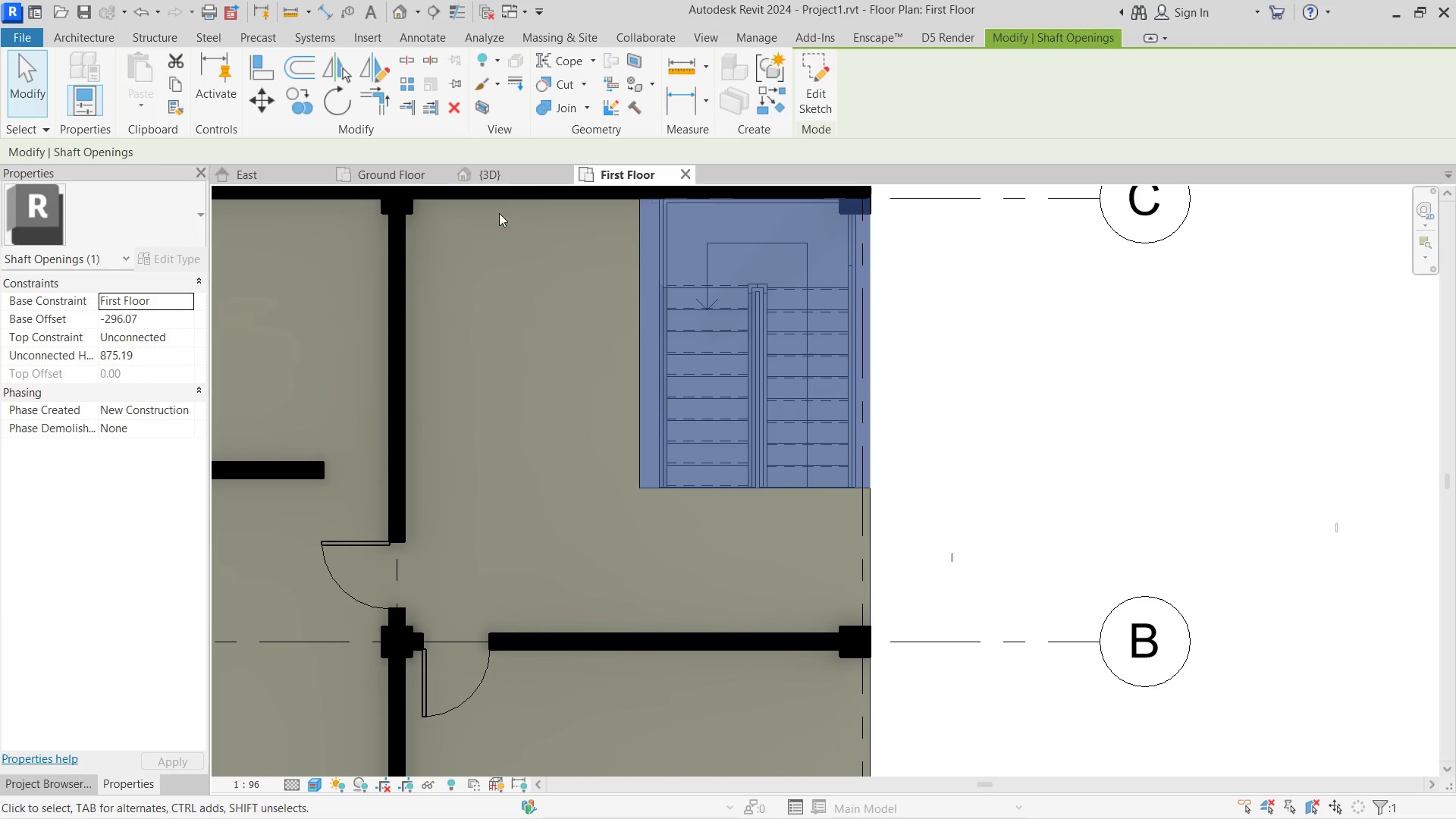 
left_click([529, 177])
 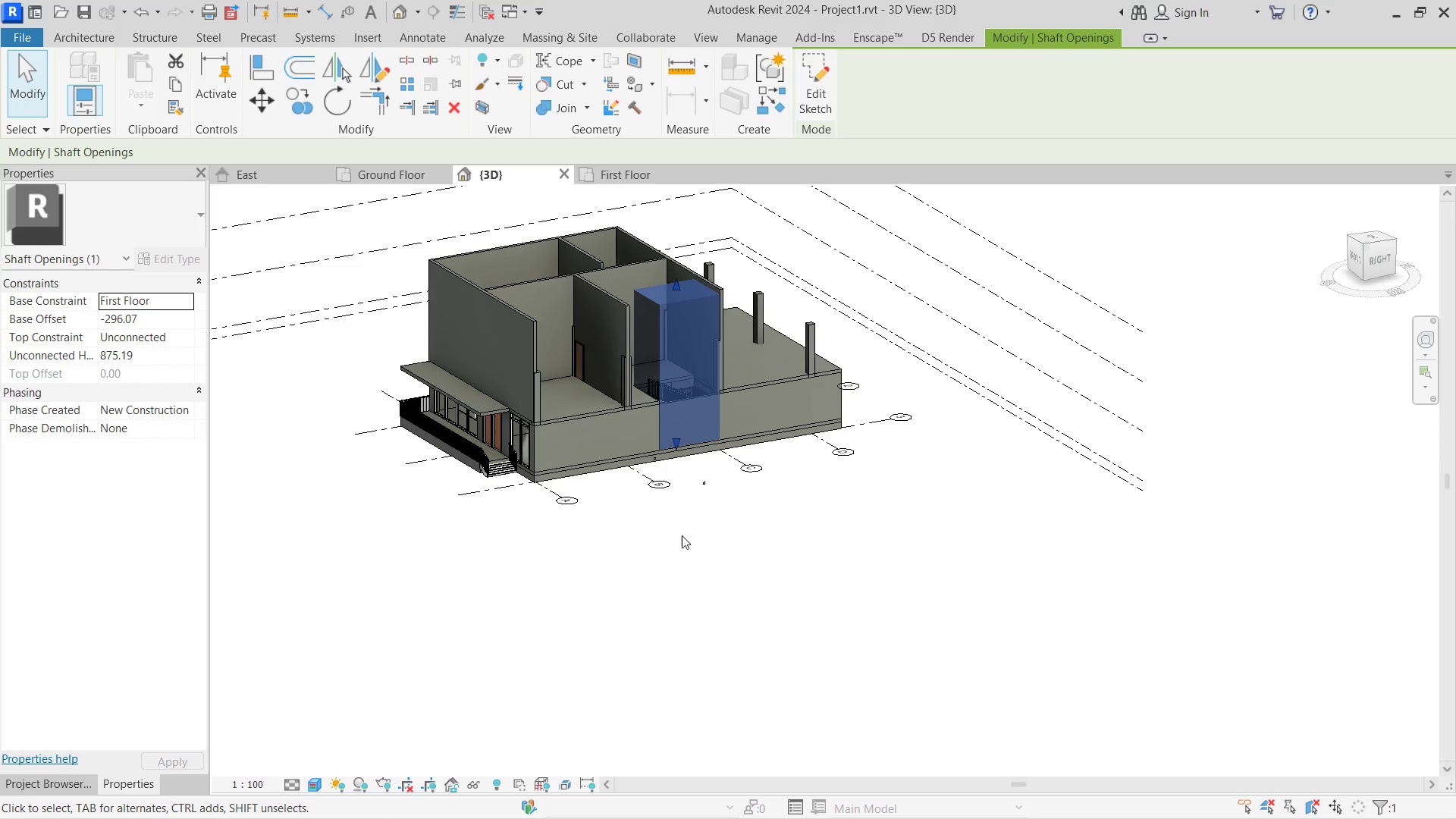 
hold_key(key=ShiftLeft, duration=0.36)
 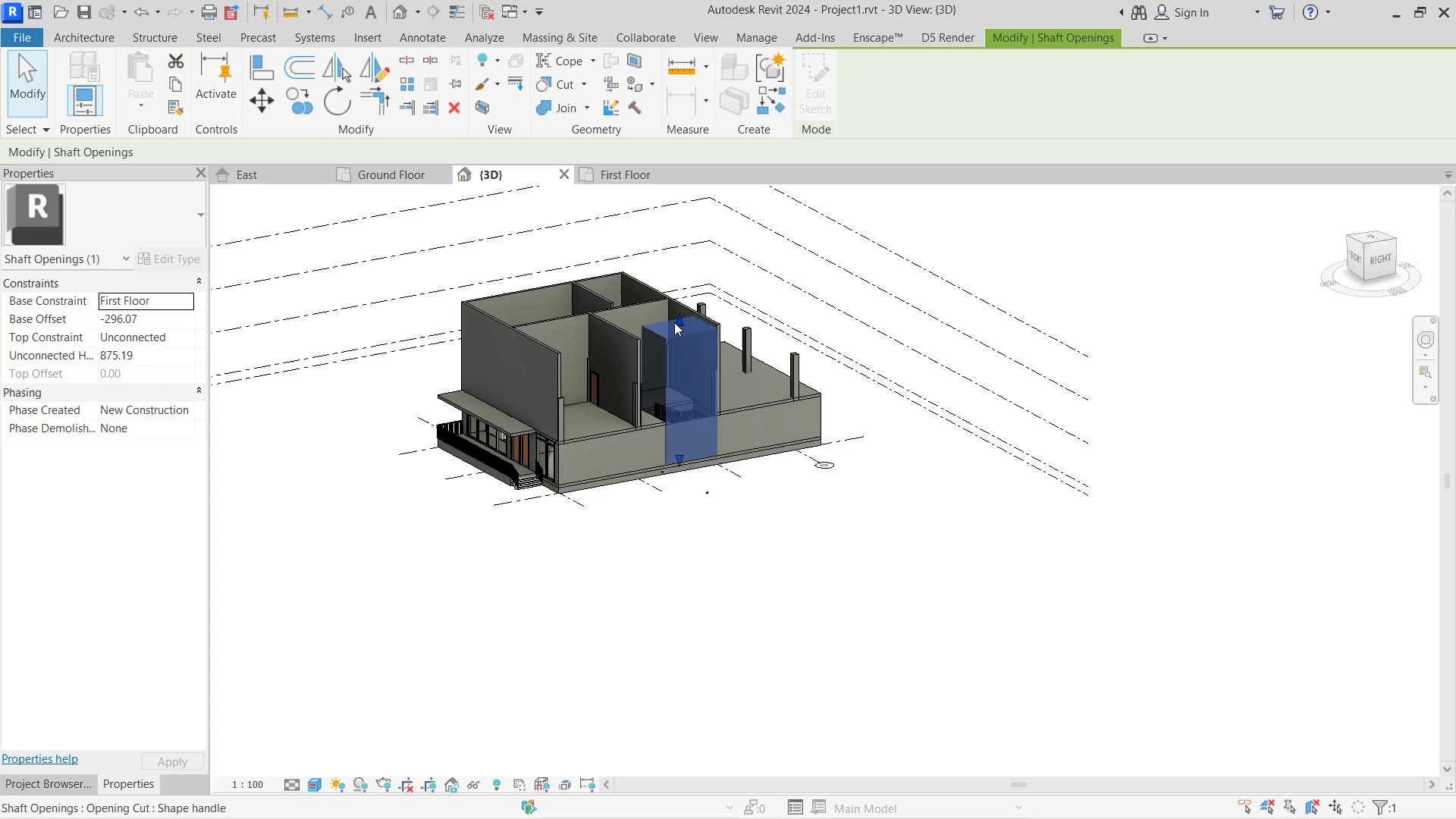 
scroll: coordinate [698, 563], scroll_direction: down, amount: 1.0
 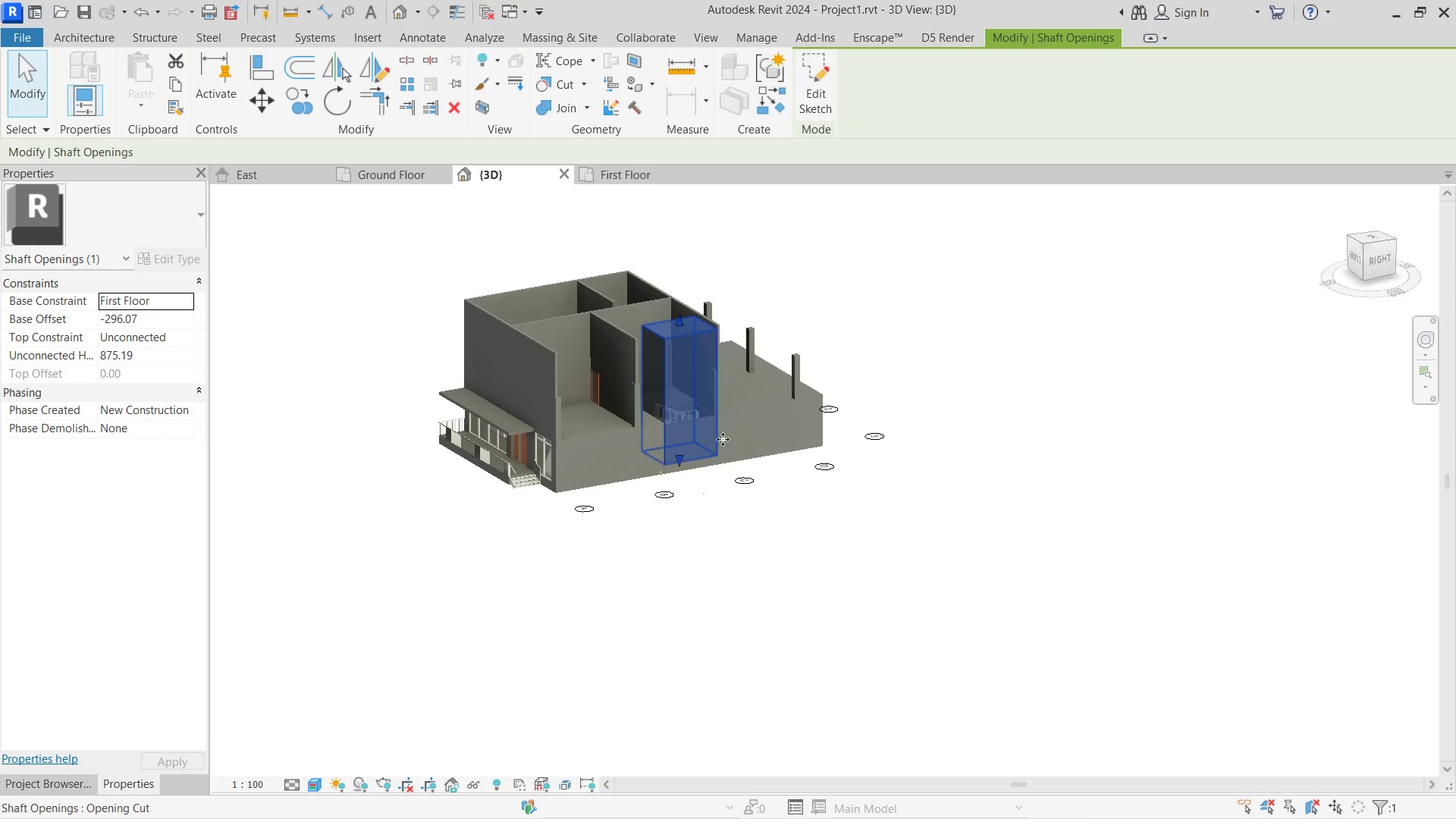 
left_click_drag(start_coordinate=[674, 322], to_coordinate=[675, 281])
 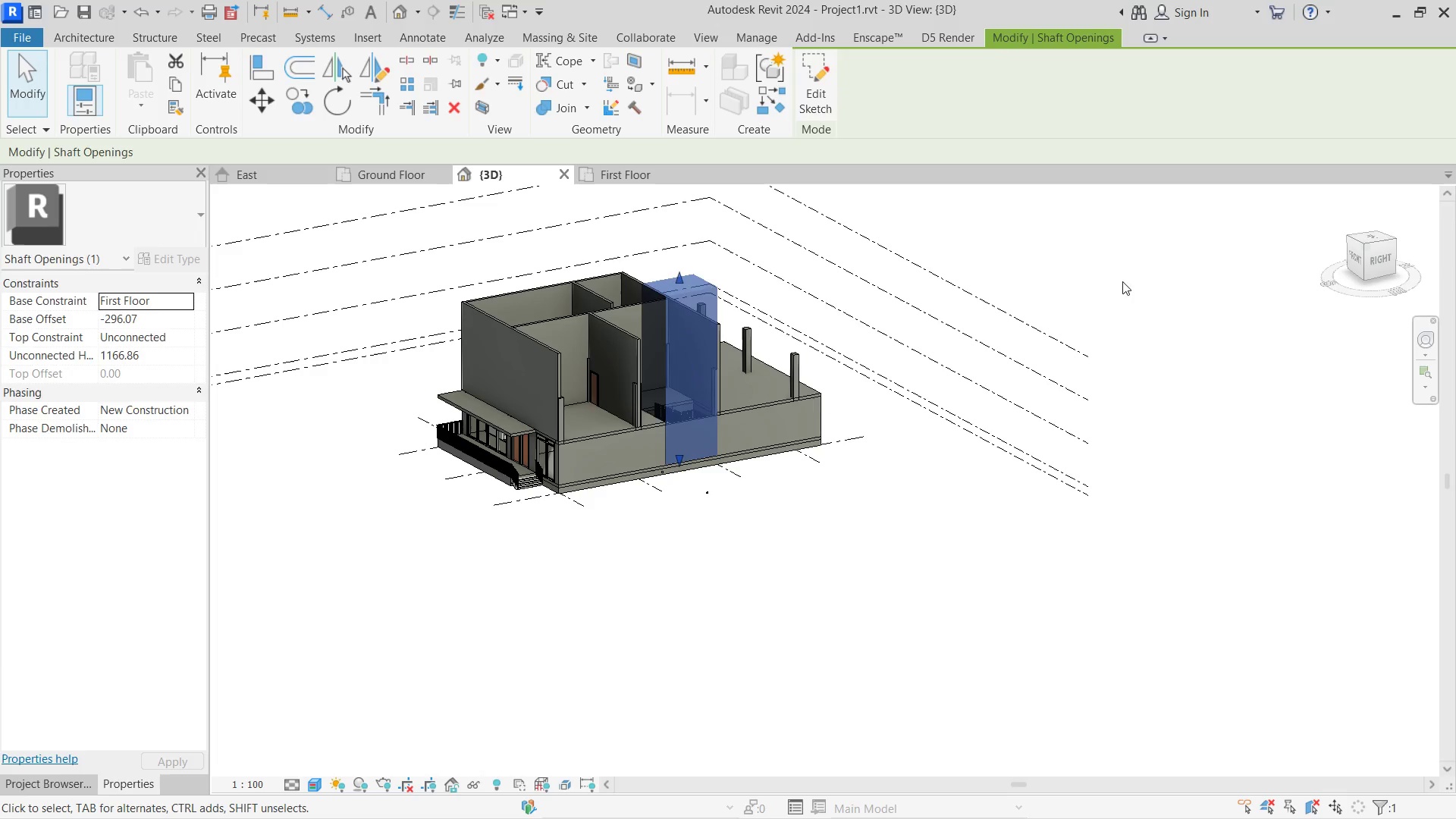 
left_click([1135, 268])
 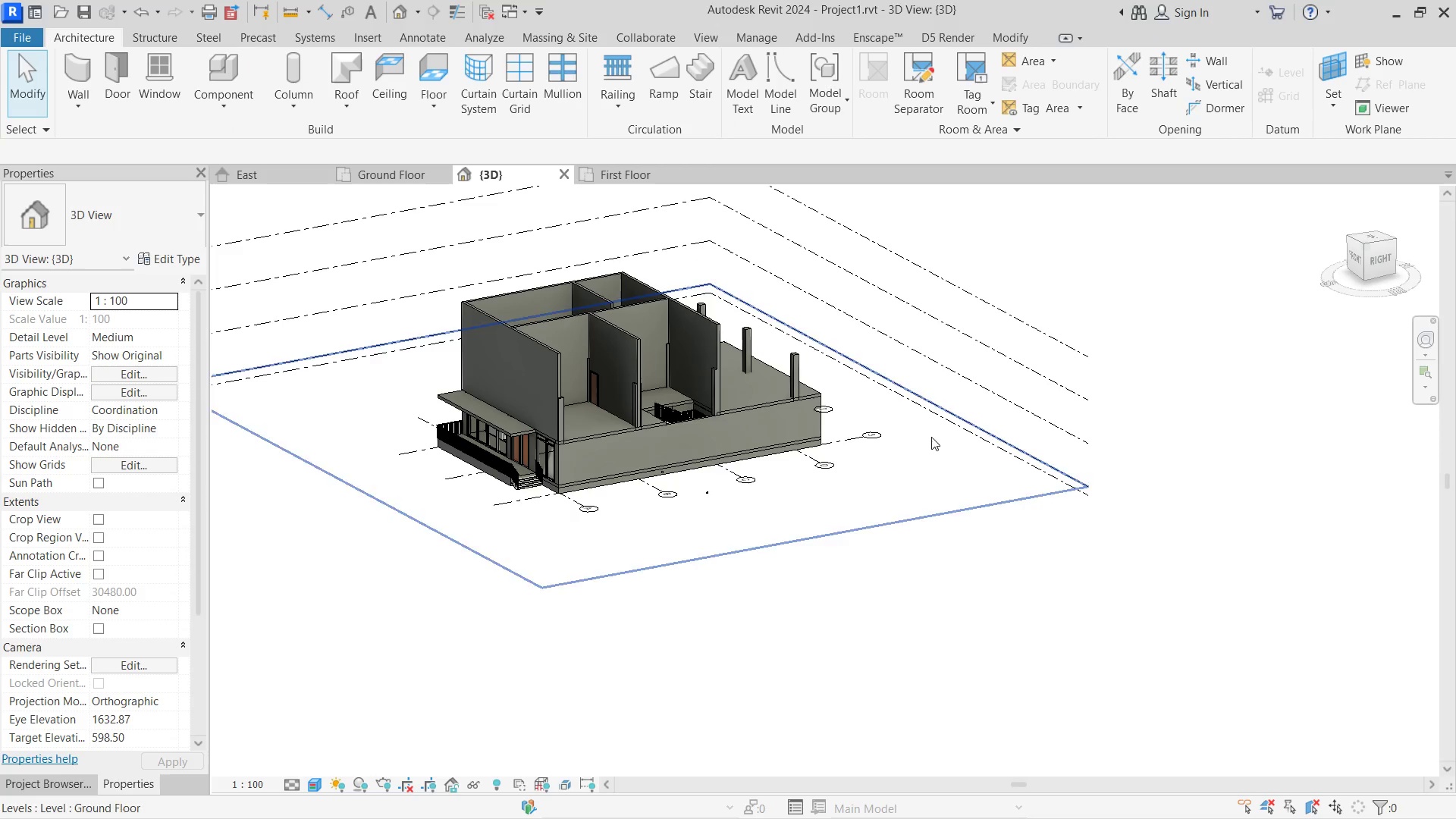 
hold_key(key=ShiftLeft, duration=1.81)
scroll: coordinate [935, 484], scroll_direction: down, amount: 1.0
 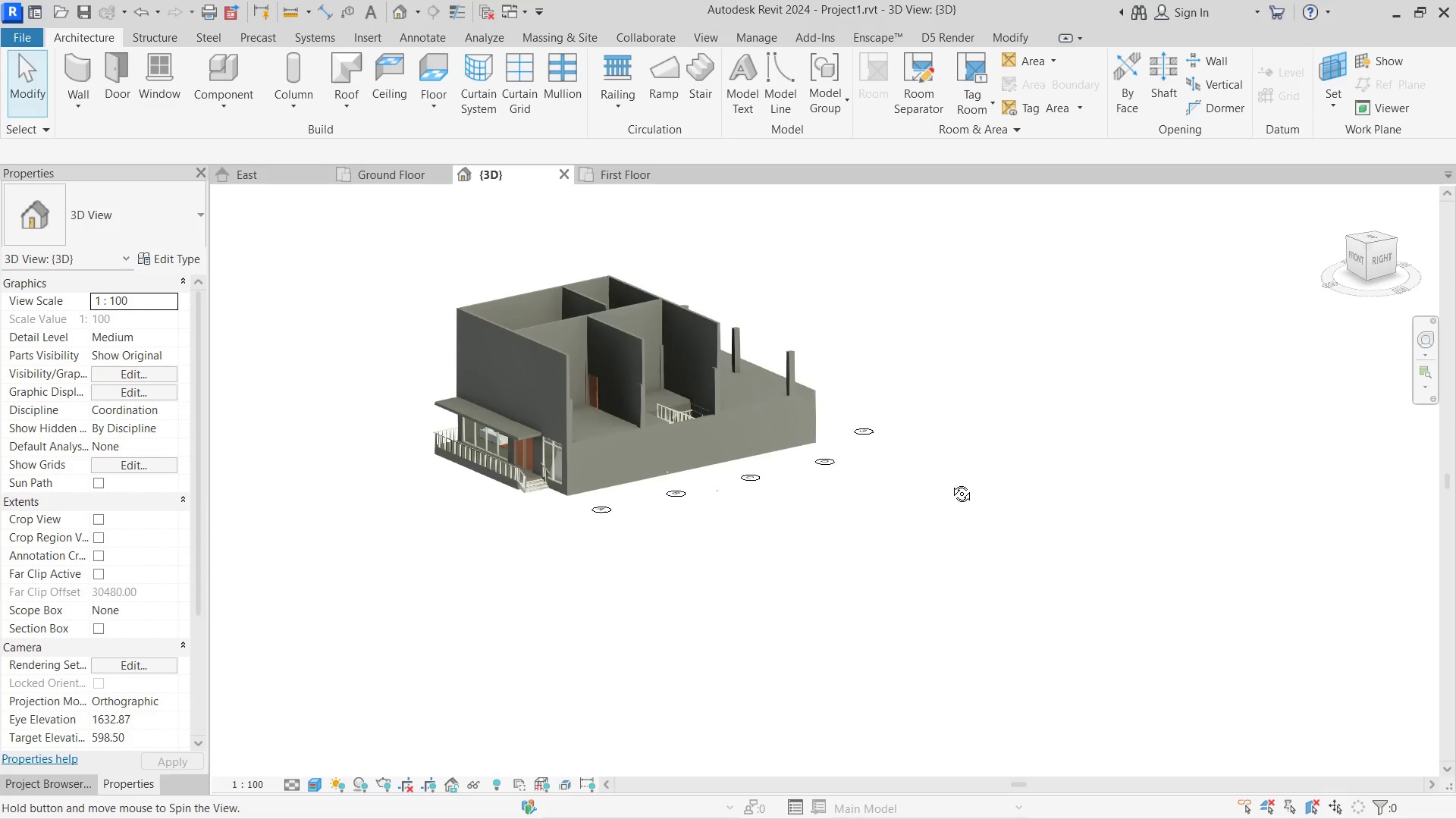 
scroll: coordinate [613, 347], scroll_direction: up, amount: 8.0
 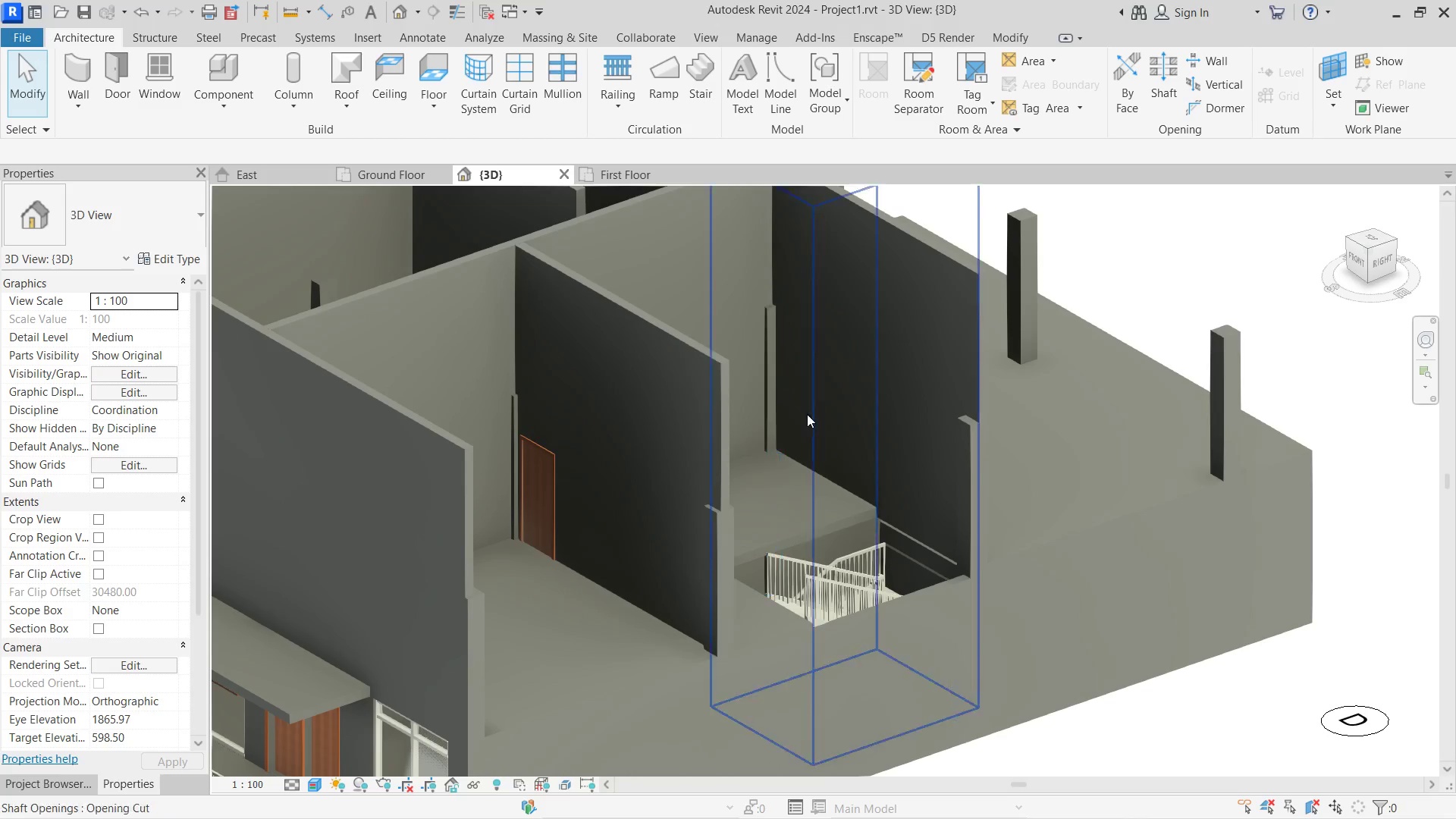 
hold_key(key=ShiftLeft, duration=1.62)
scroll: coordinate [855, 413], scroll_direction: down, amount: 4.0
 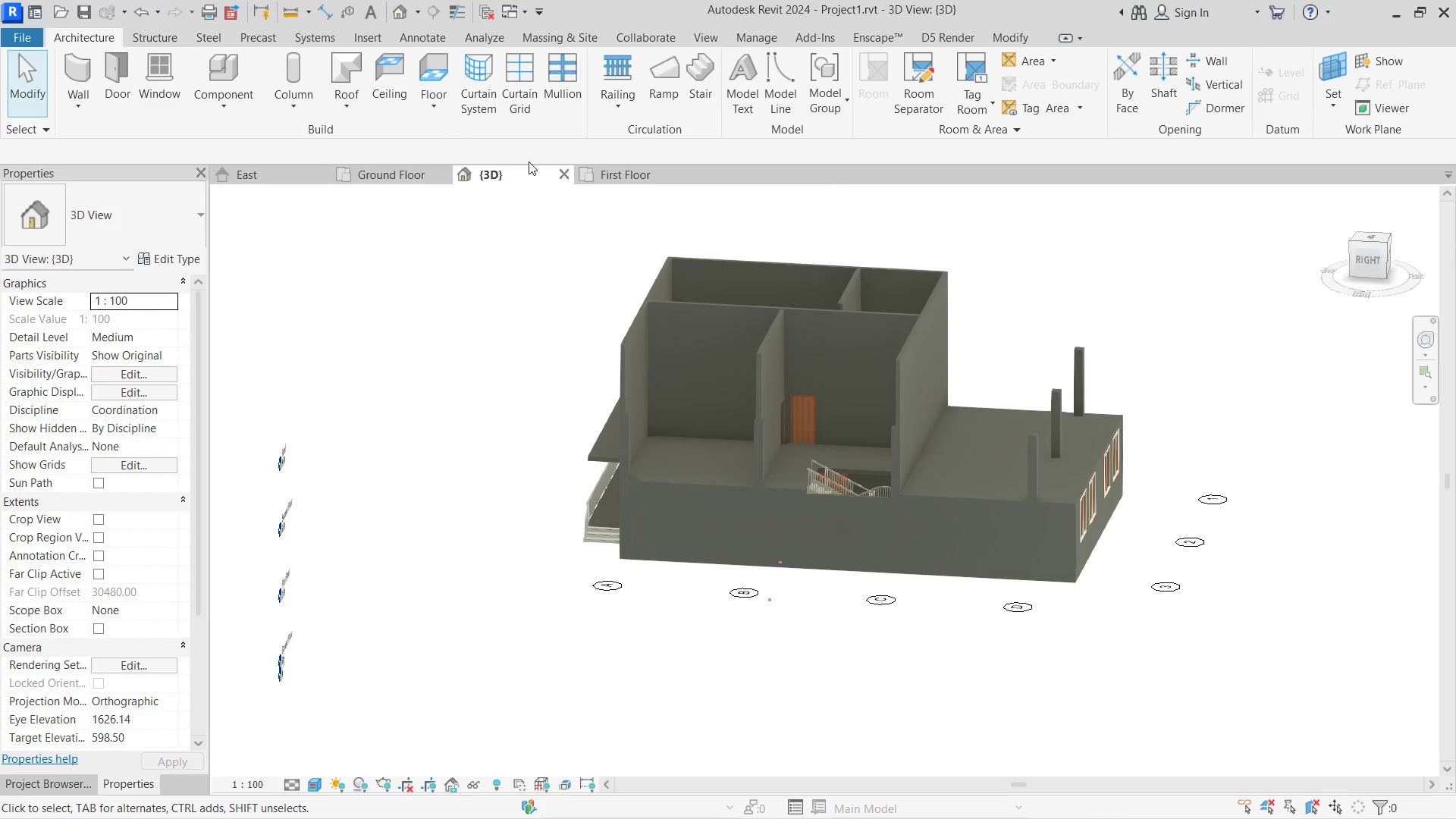 
left_click([628, 180])
 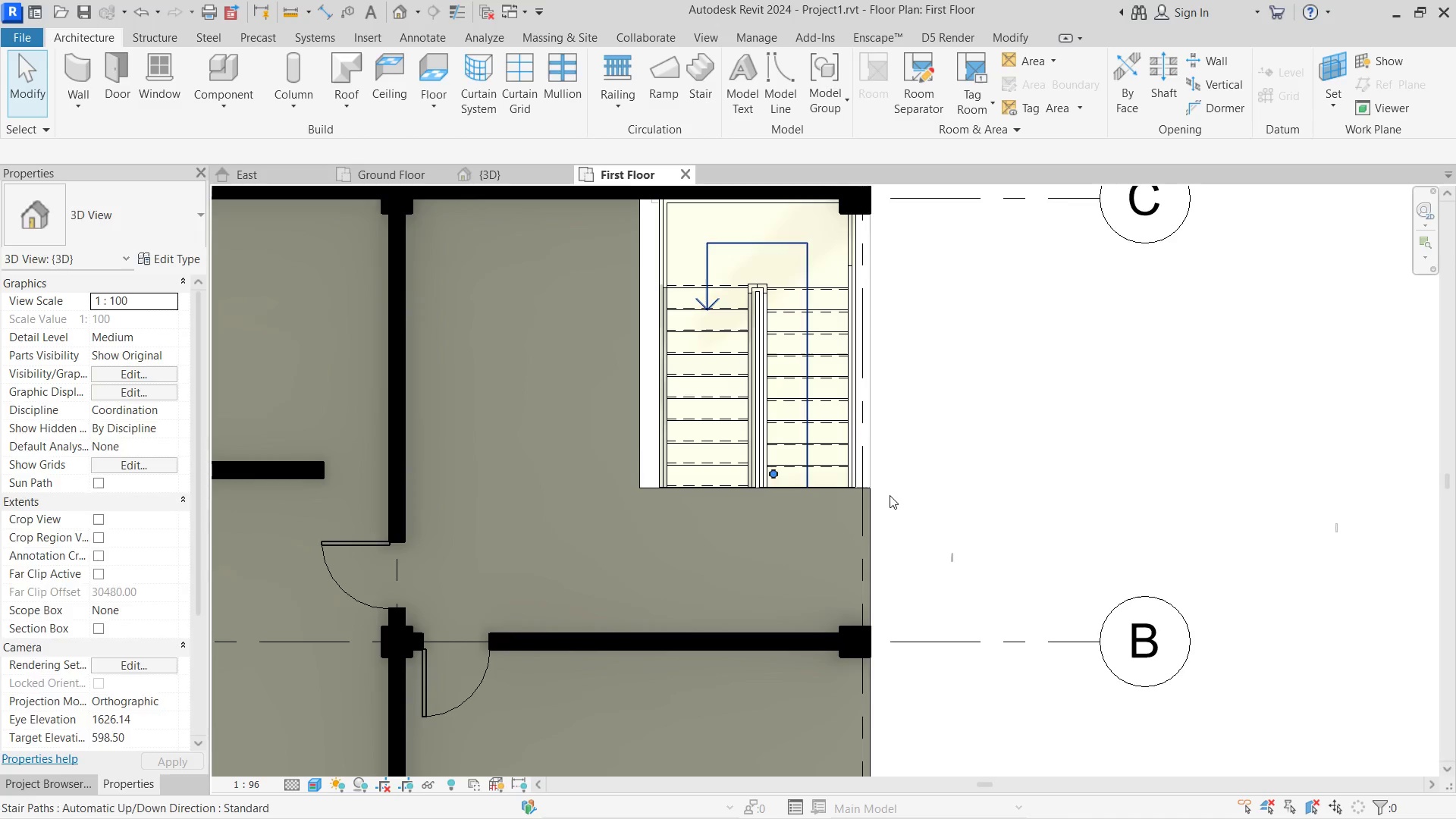 
scroll: coordinate [896, 498], scroll_direction: down, amount: 9.0
 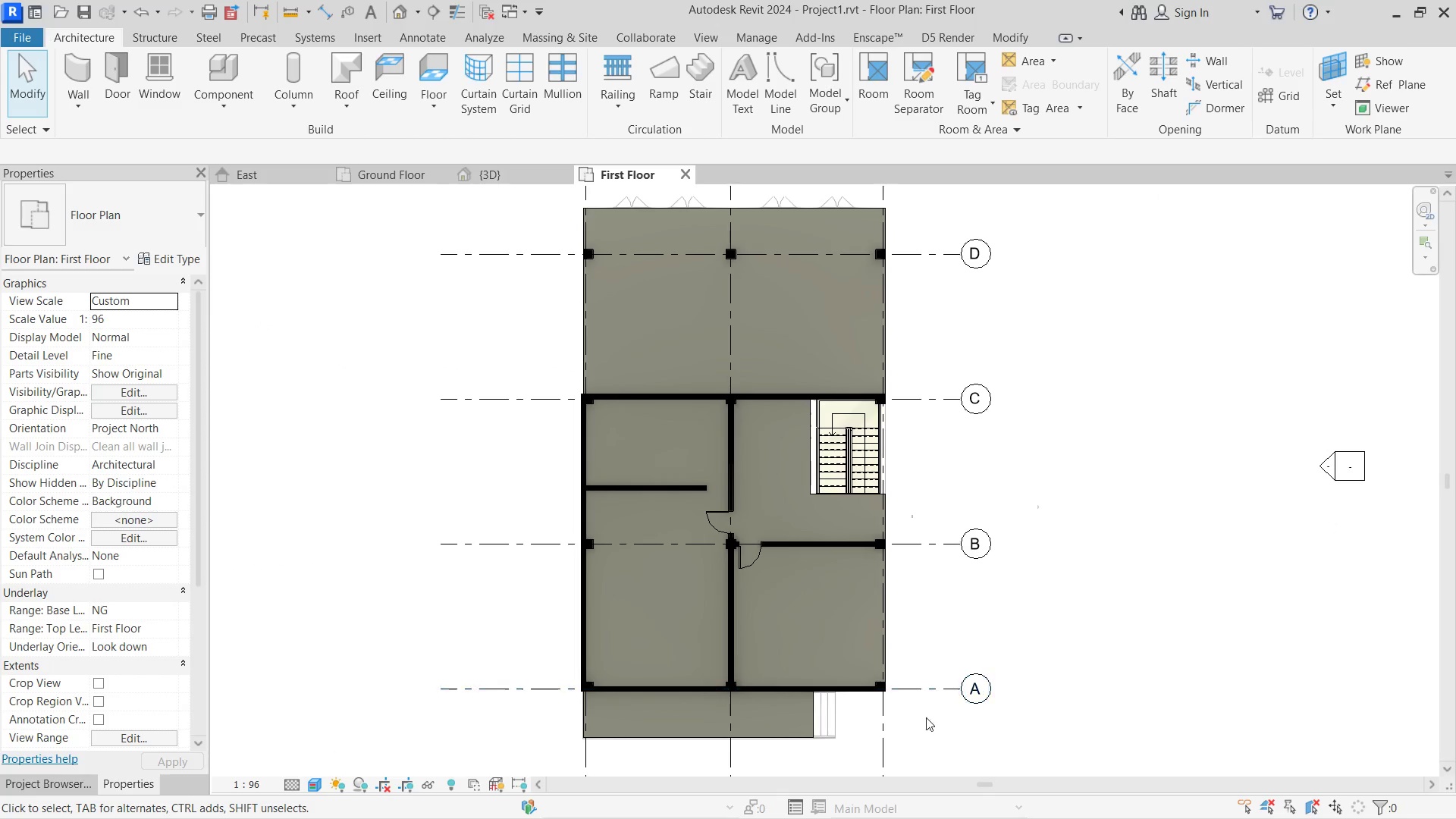 
left_click_drag(start_coordinate=[932, 726], to_coordinate=[527, 262])
 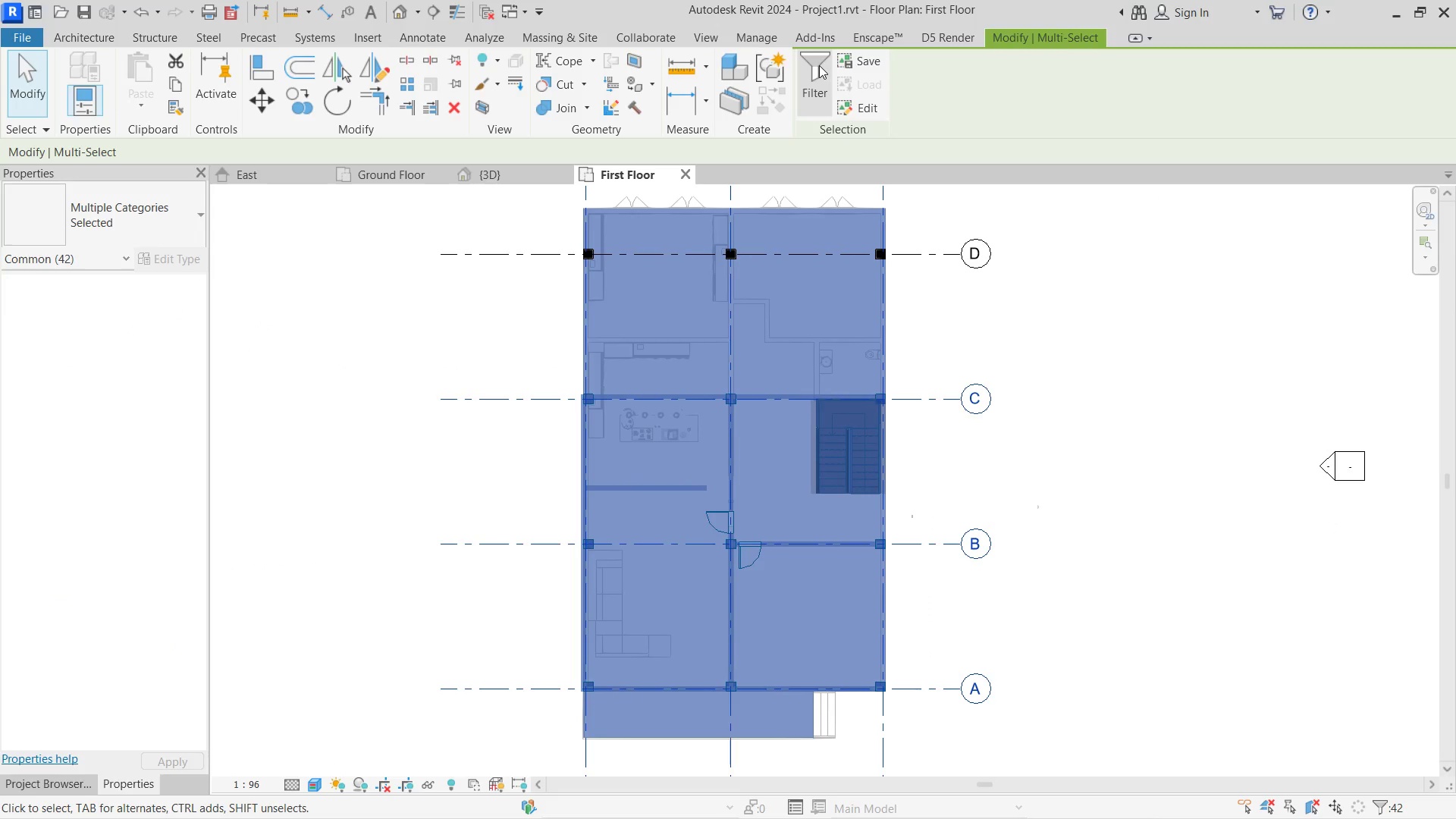 
left_click([819, 65])
 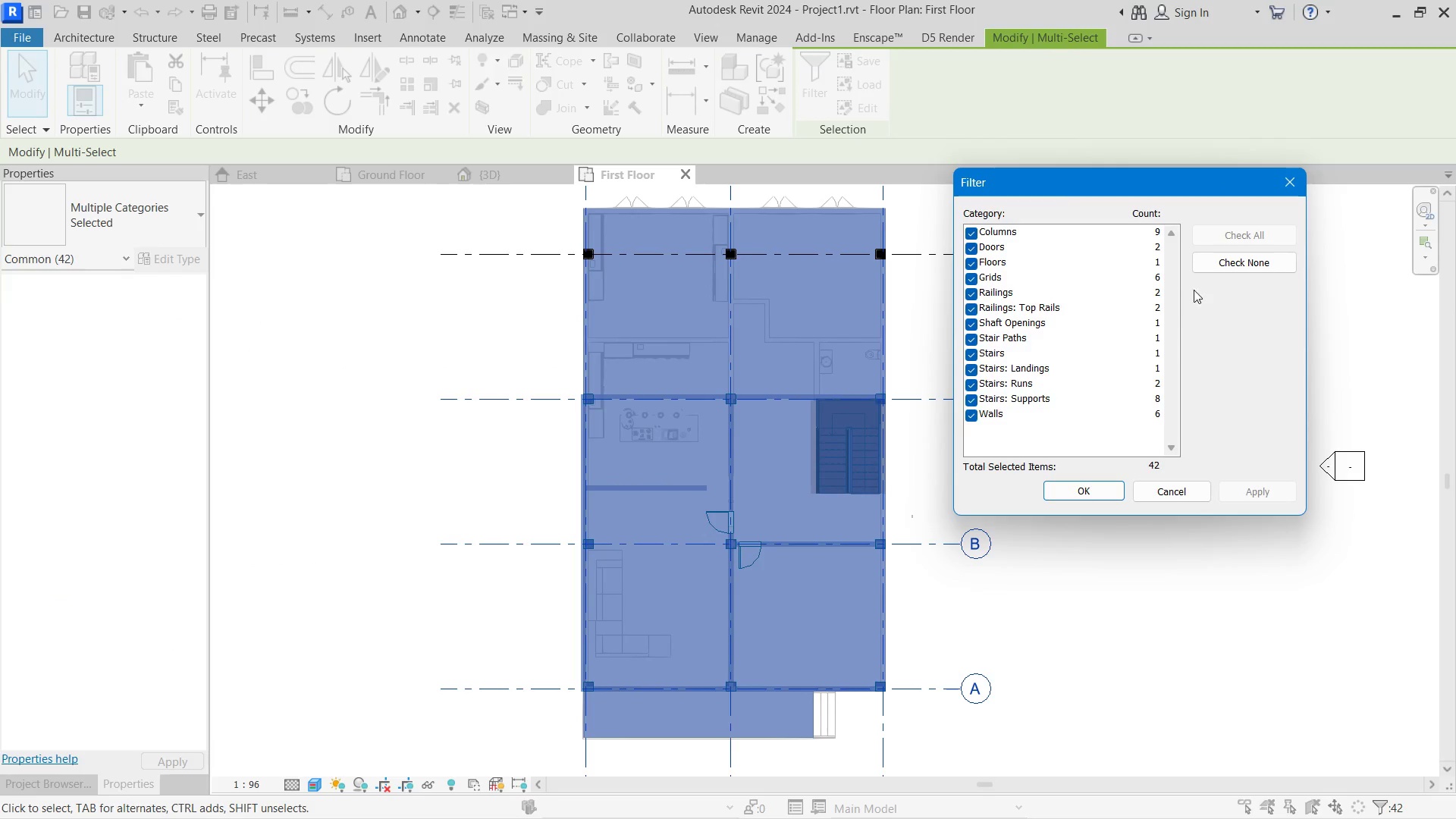 
left_click([1229, 268])
 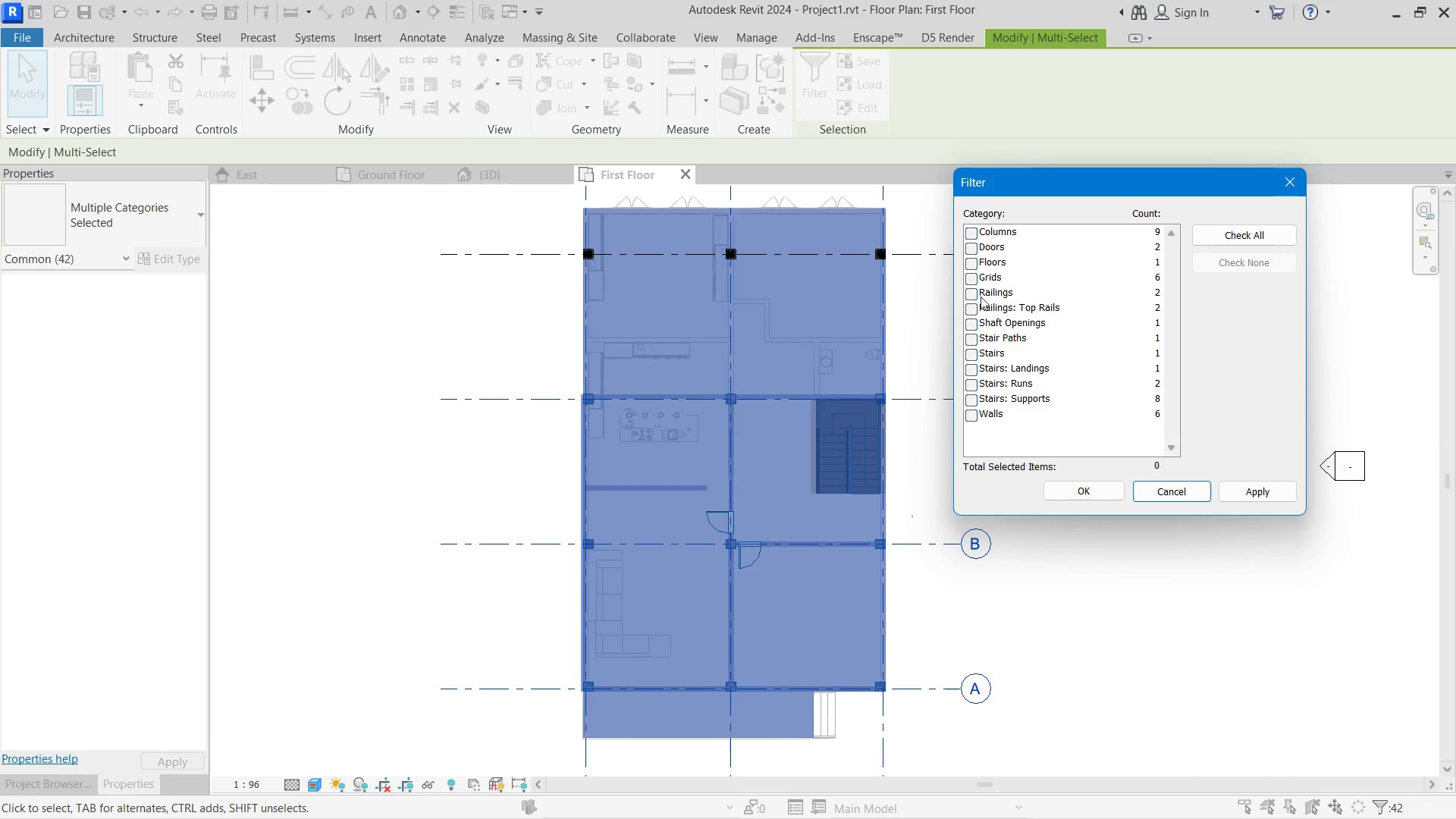 
wait(5.42)
 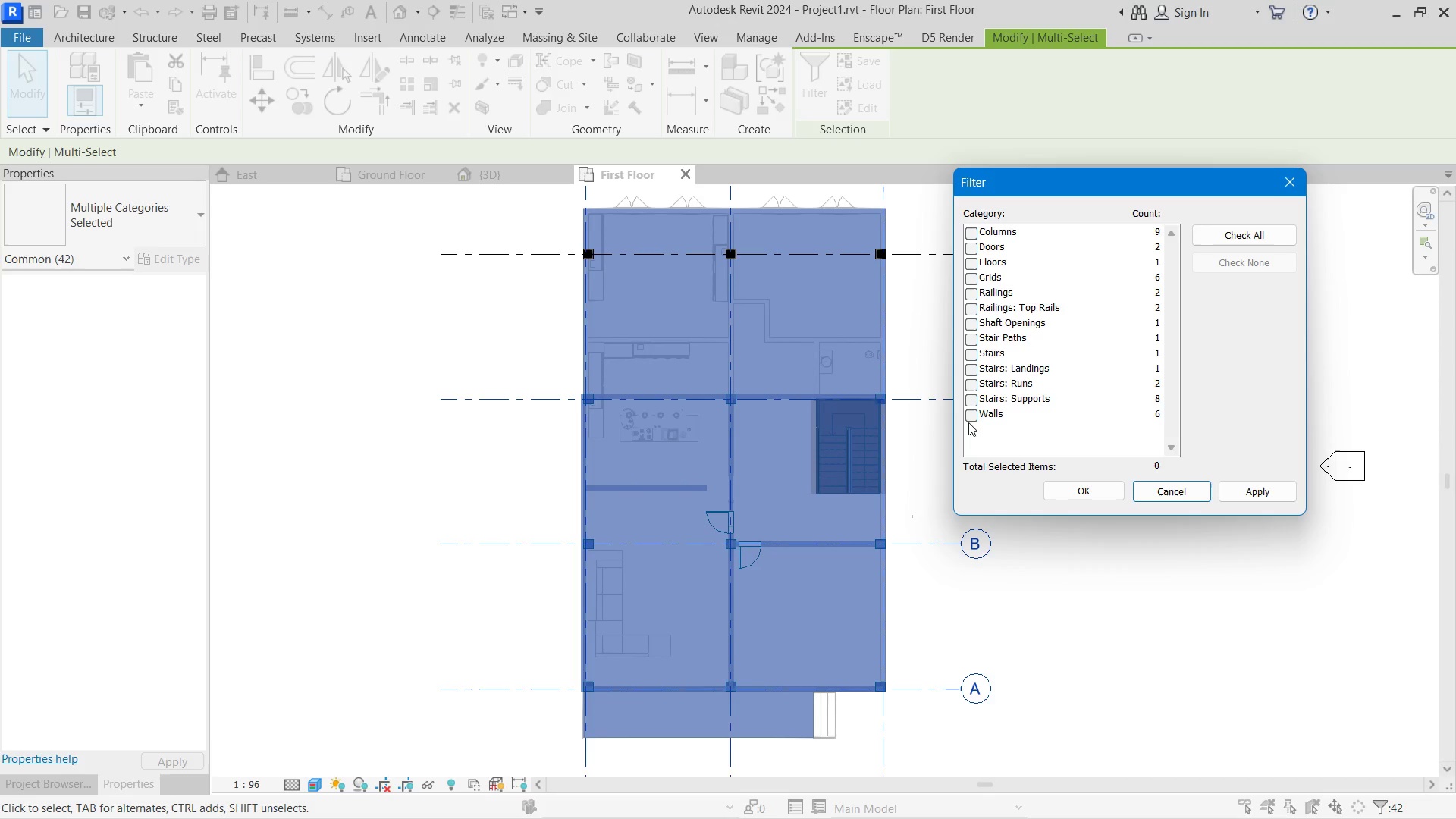 
left_click([962, 417])
 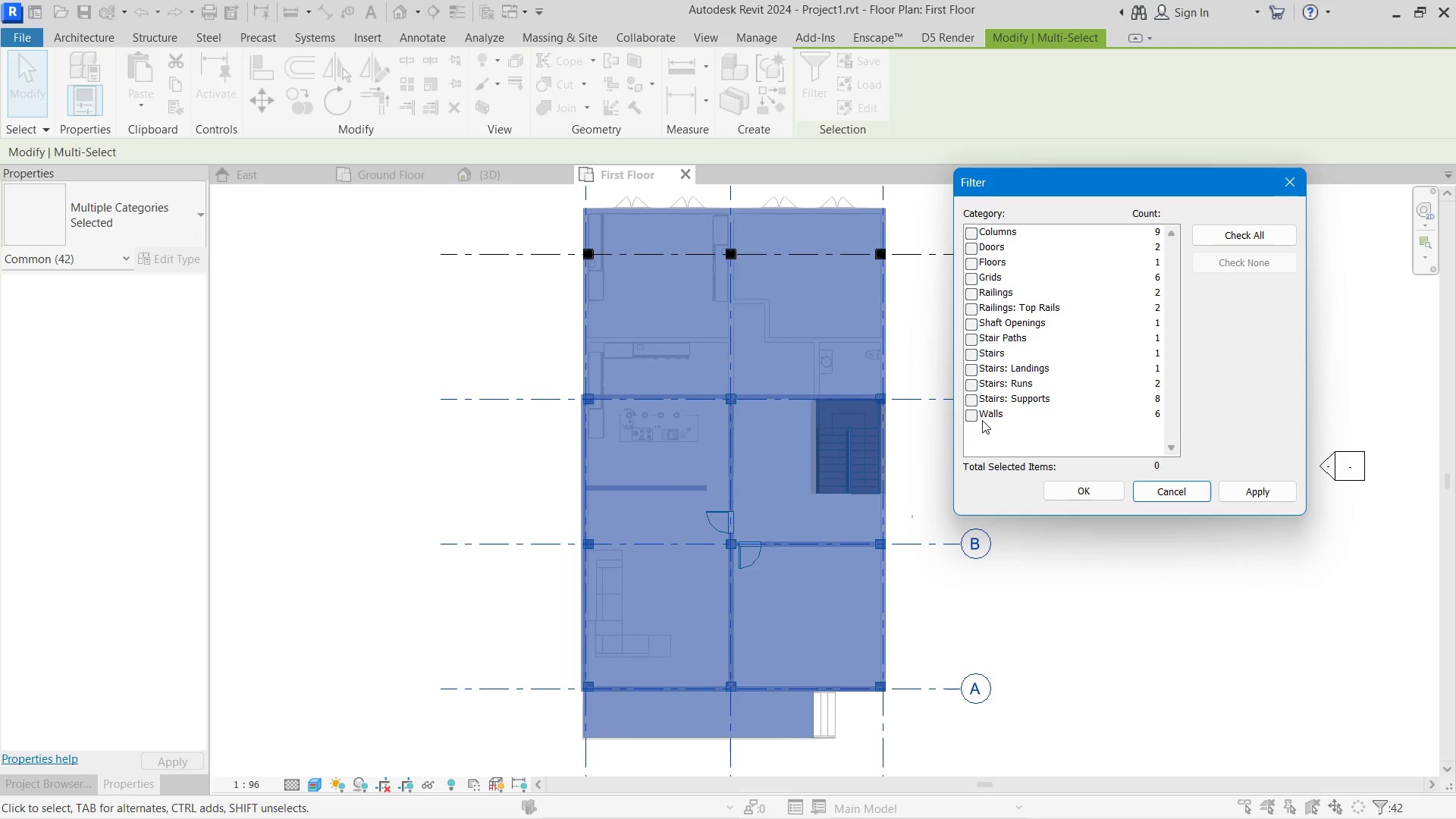 
left_click_drag(start_coordinate=[982, 420], to_coordinate=[975, 422])
 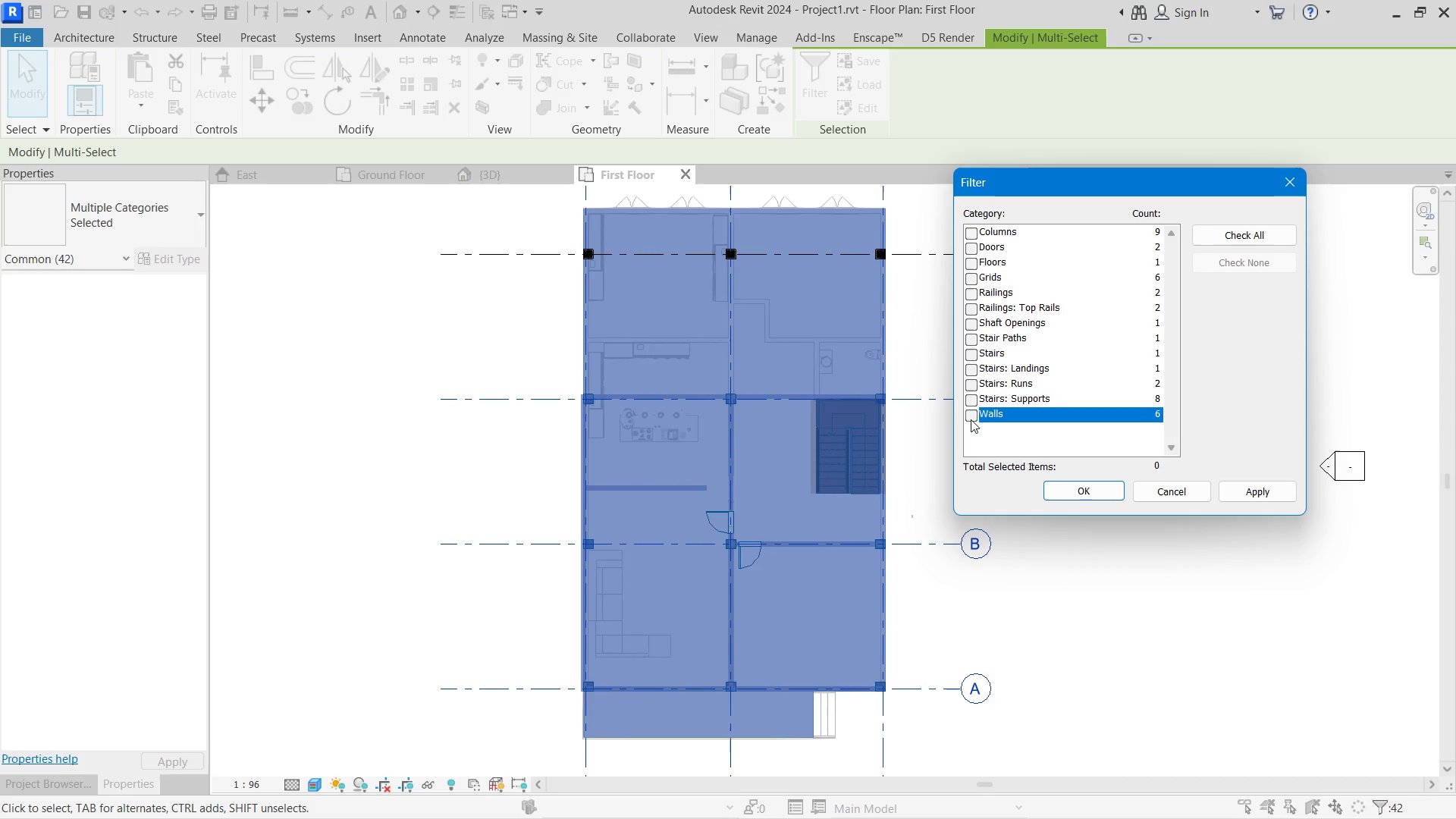 
triple_click([971, 419])
 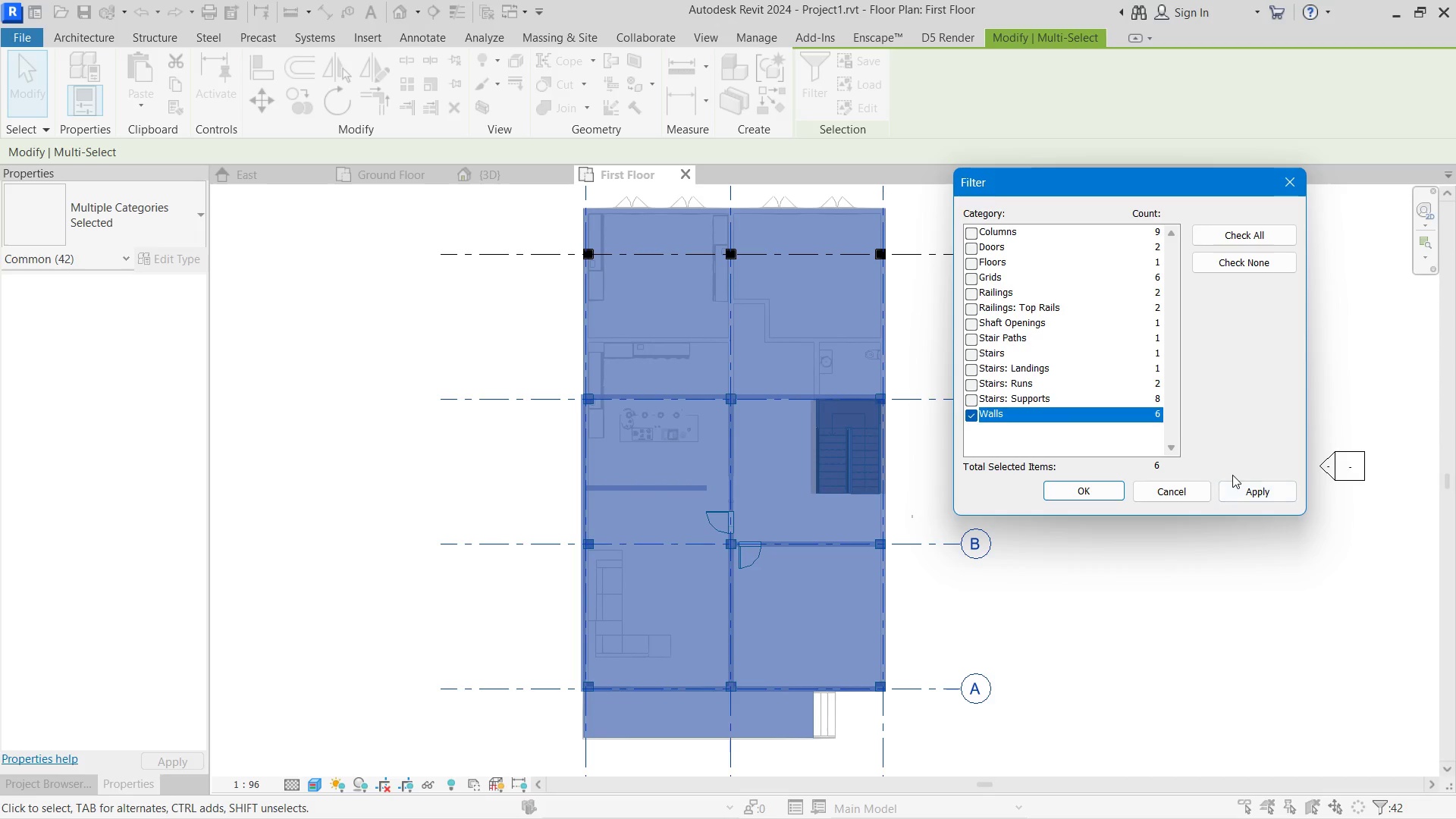 
double_click([1232, 502])
 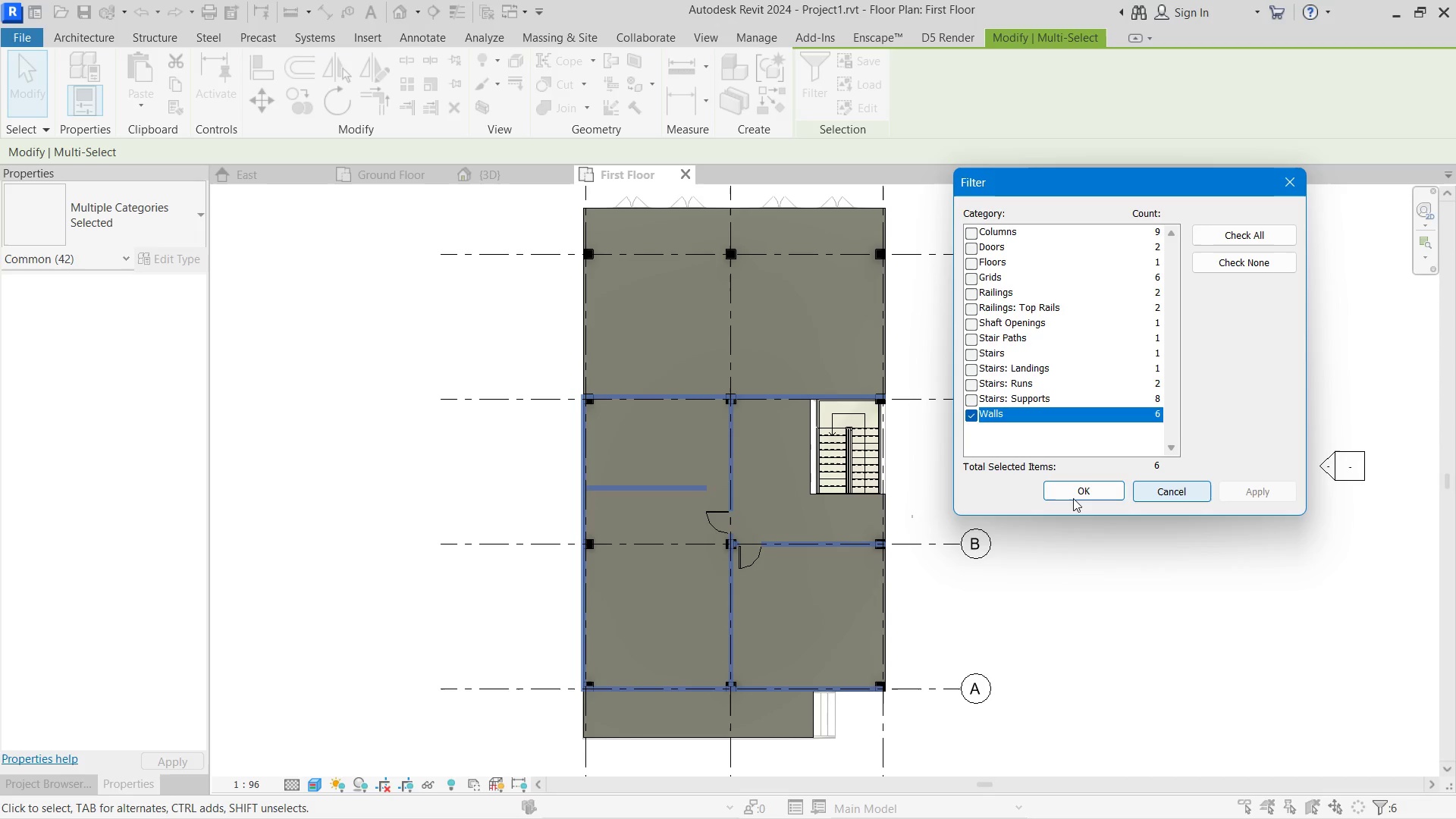 
left_click([1069, 498])
 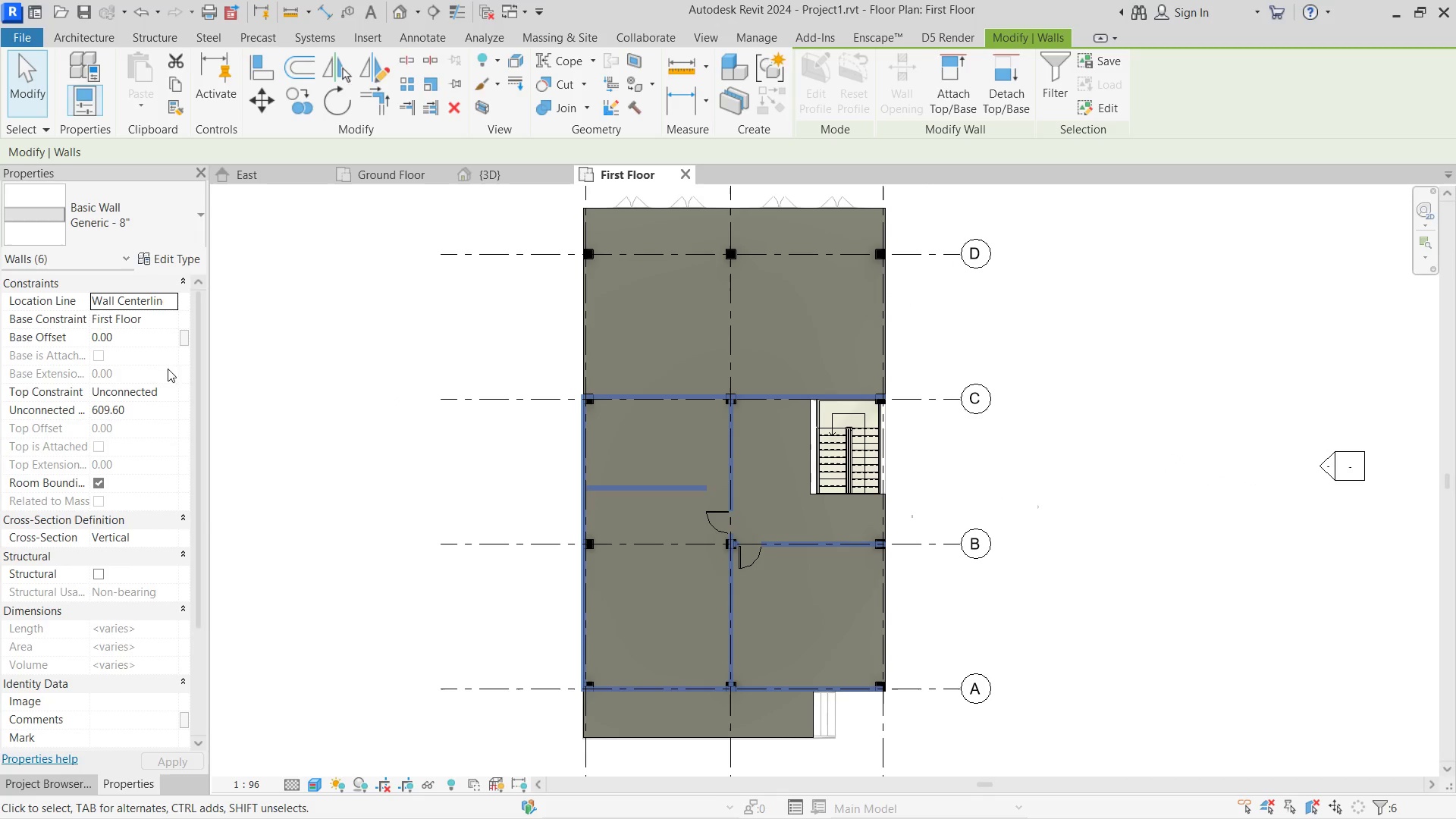 
left_click([169, 388])
 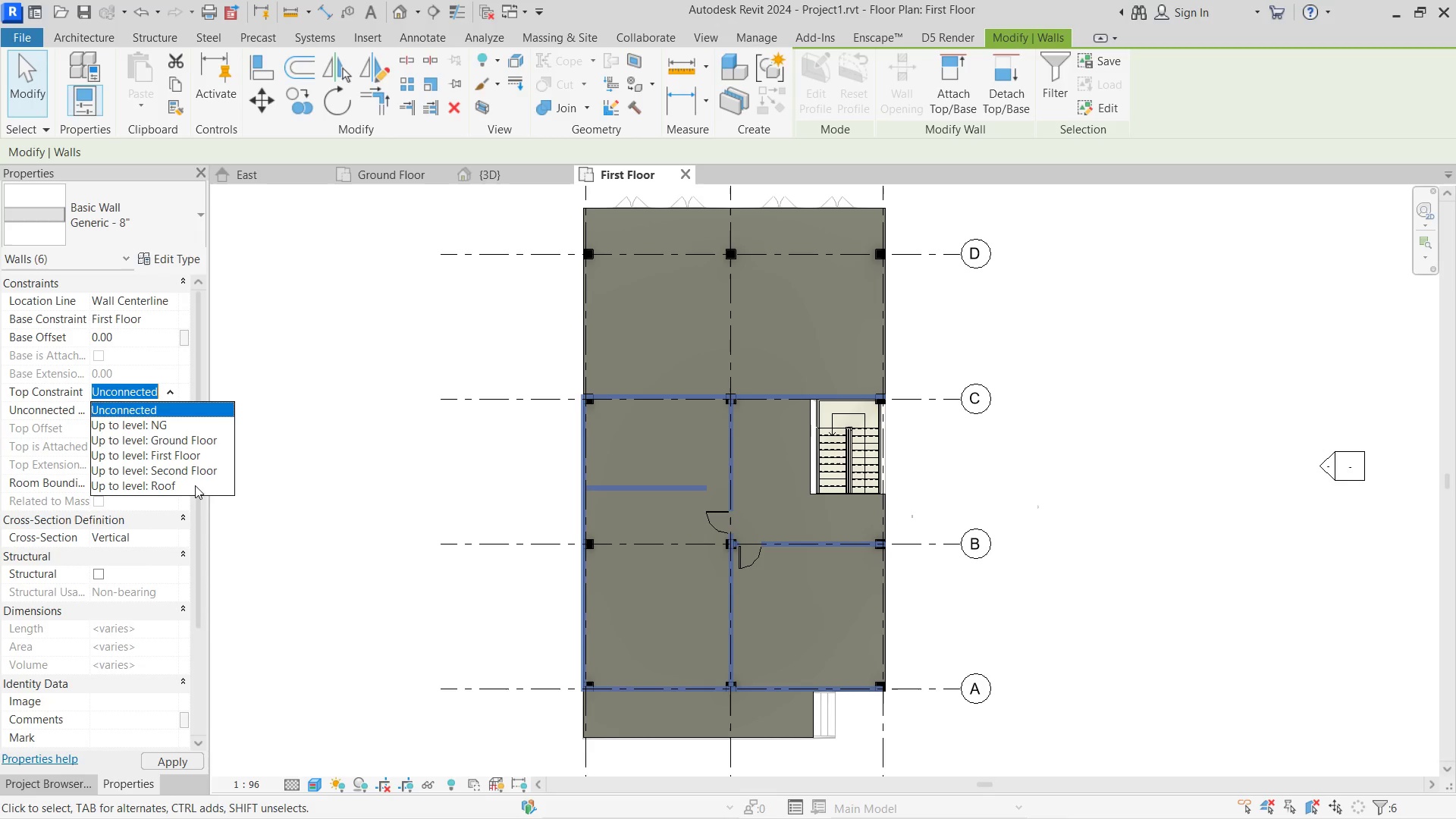 
left_click([196, 471])
 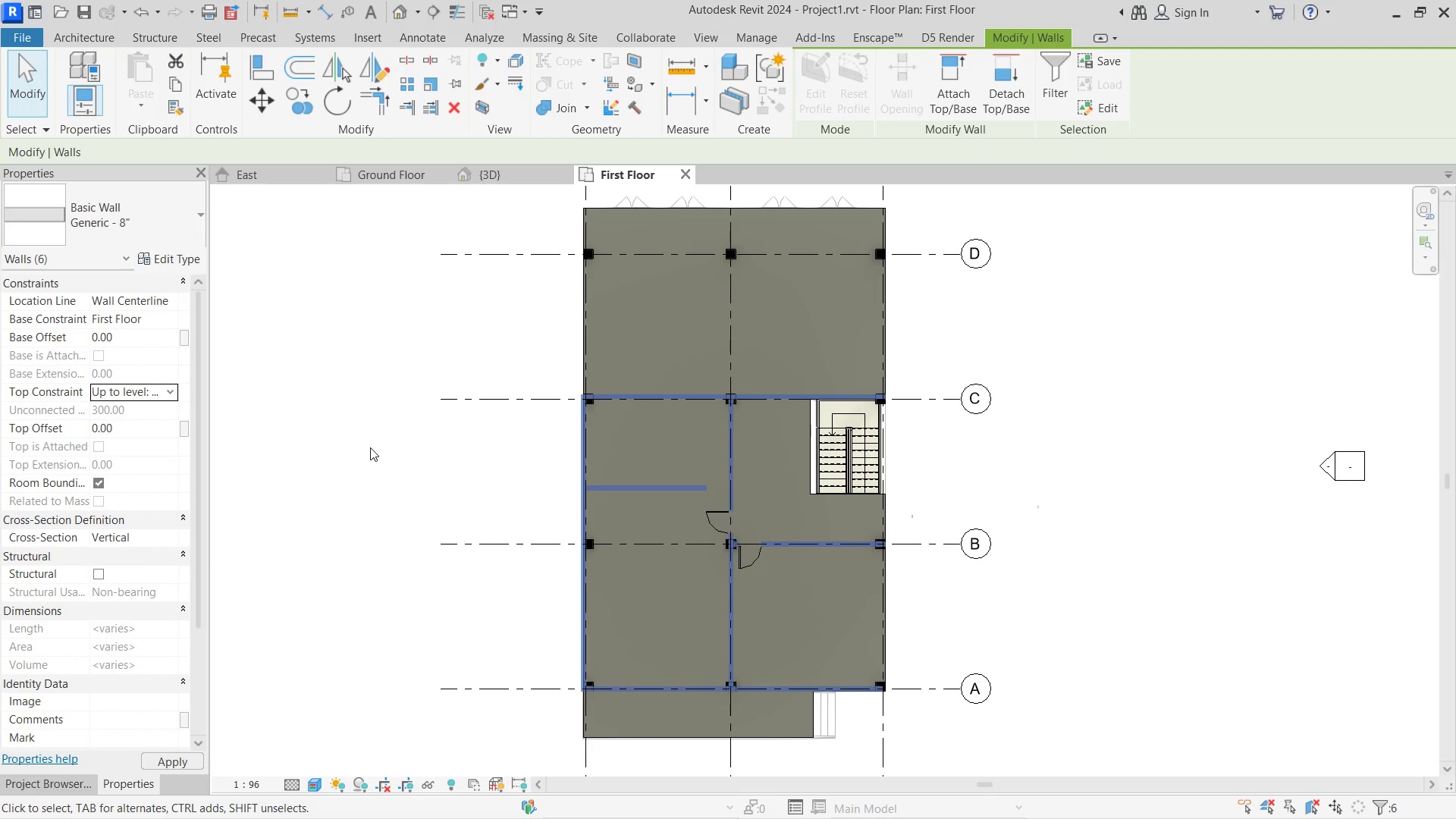 
left_click([370, 447])
 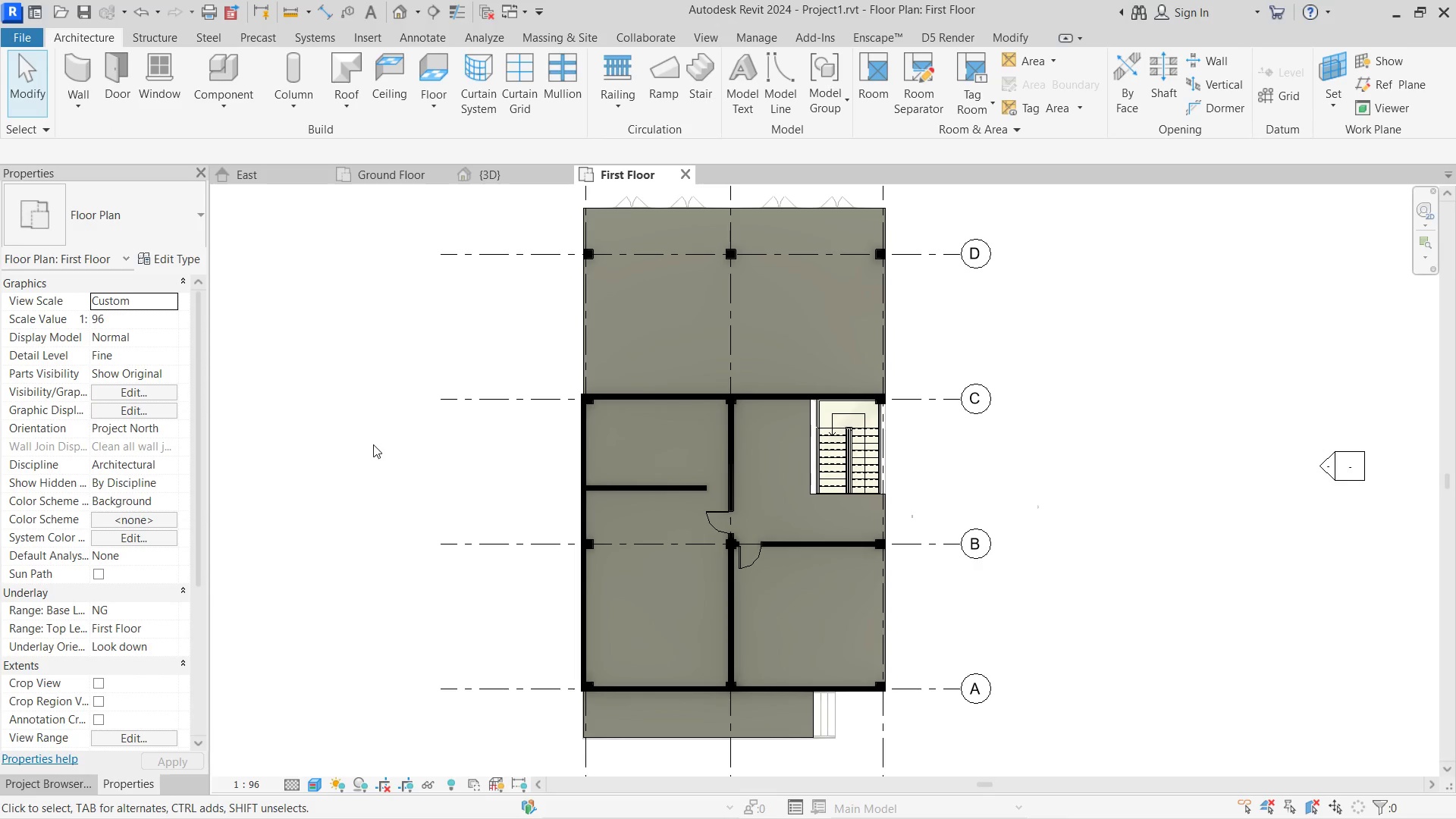 
key(Alt+Tab)